 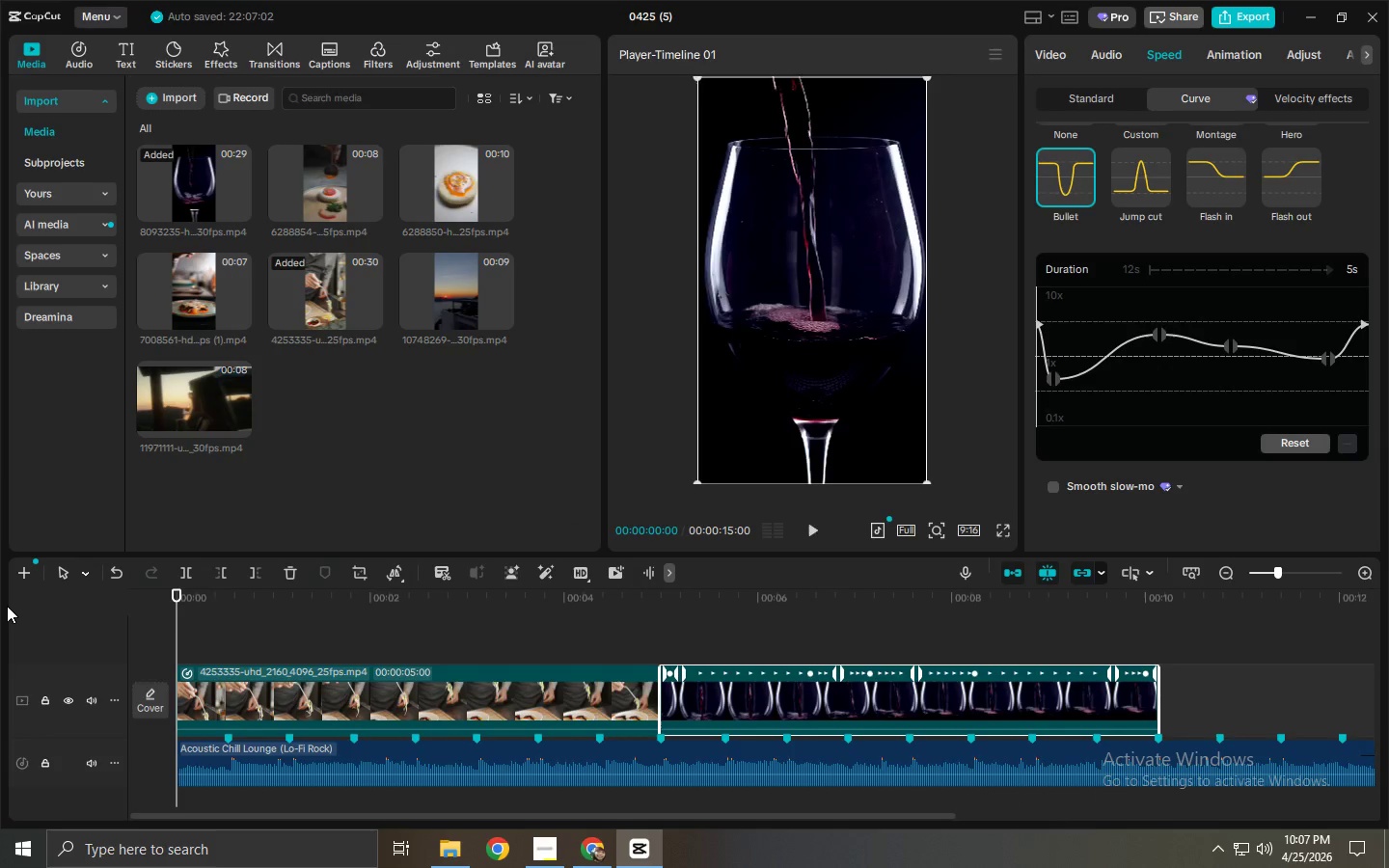 
key(Space)
 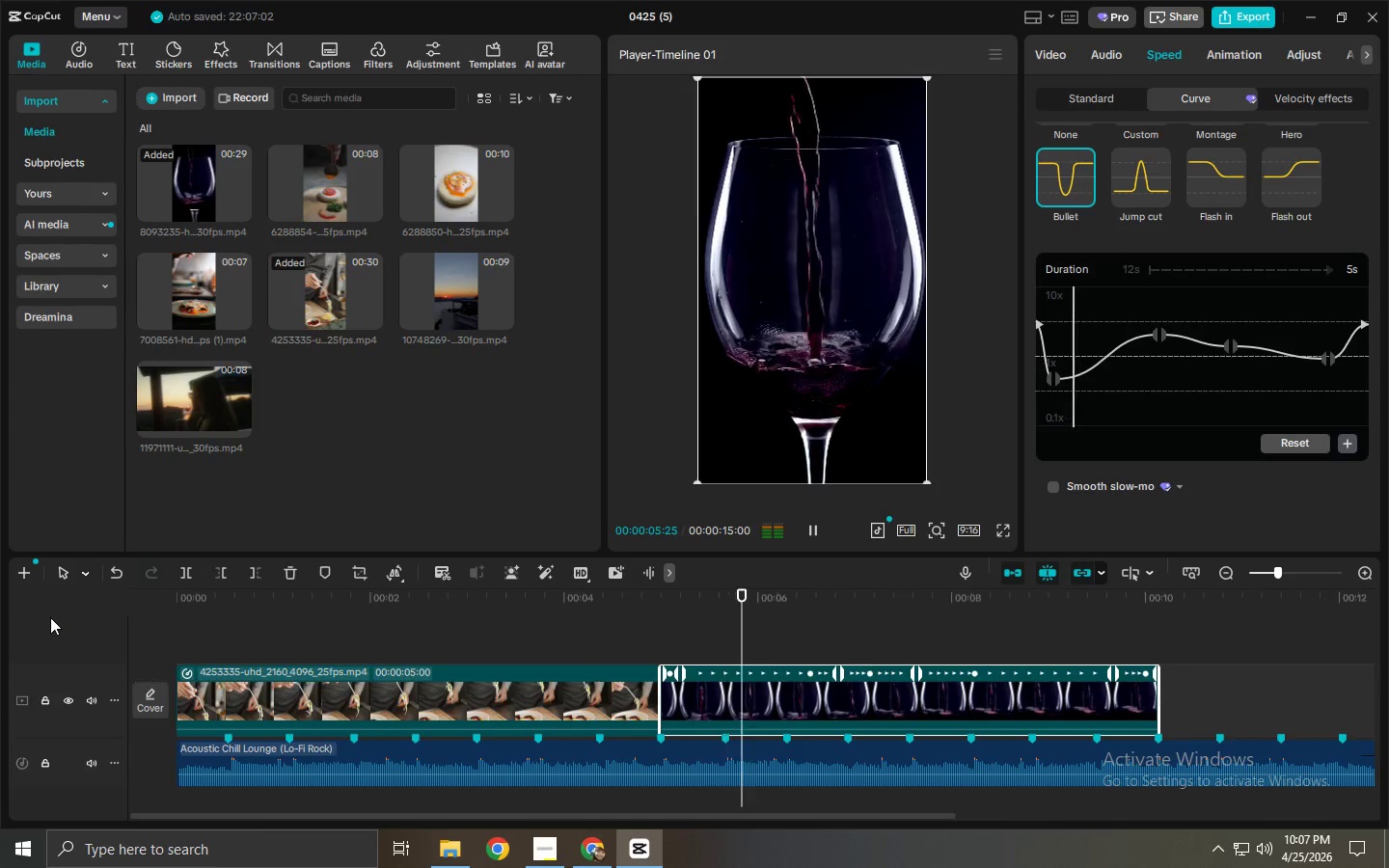 
wait(10.92)
 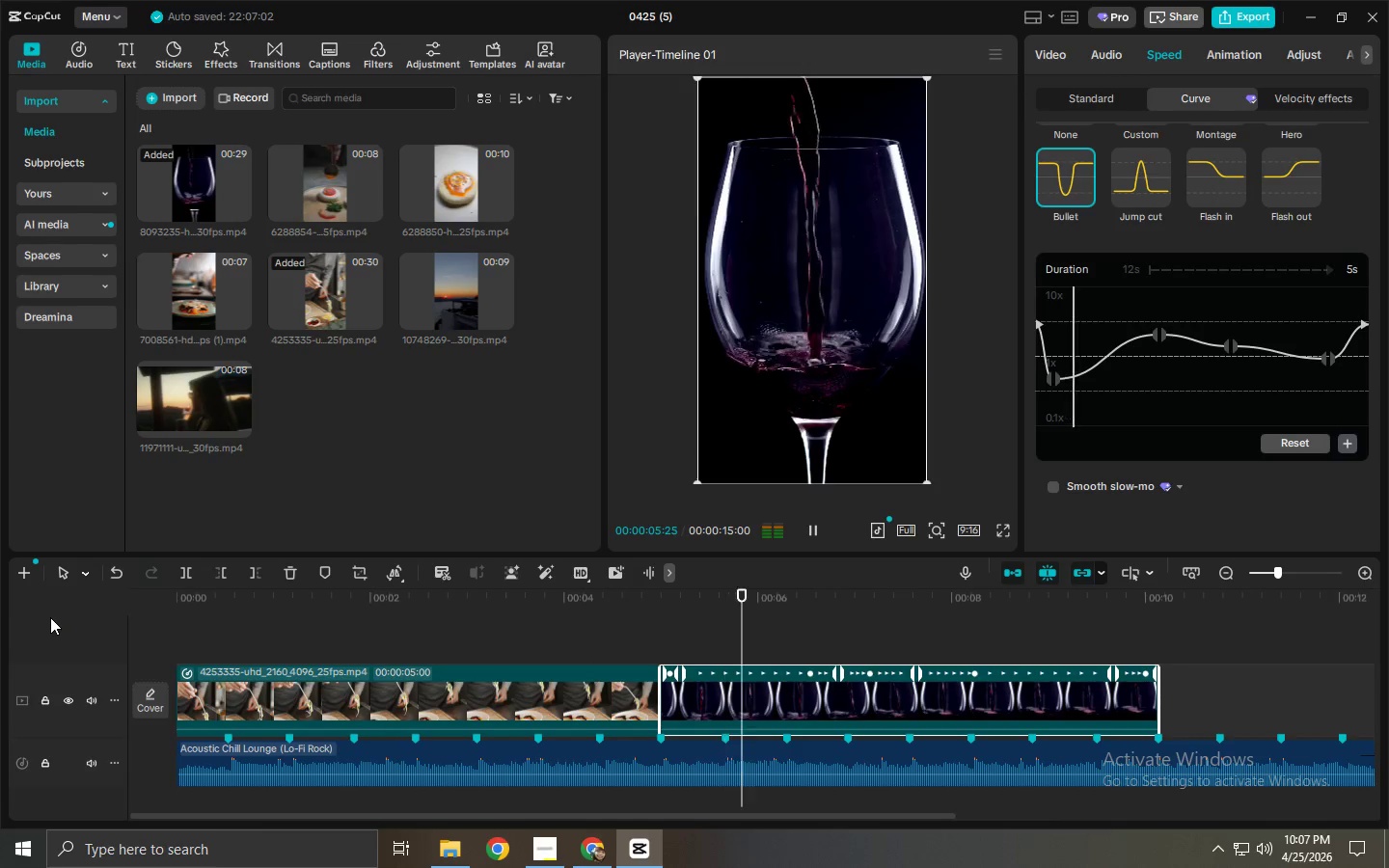 
key(Space)
 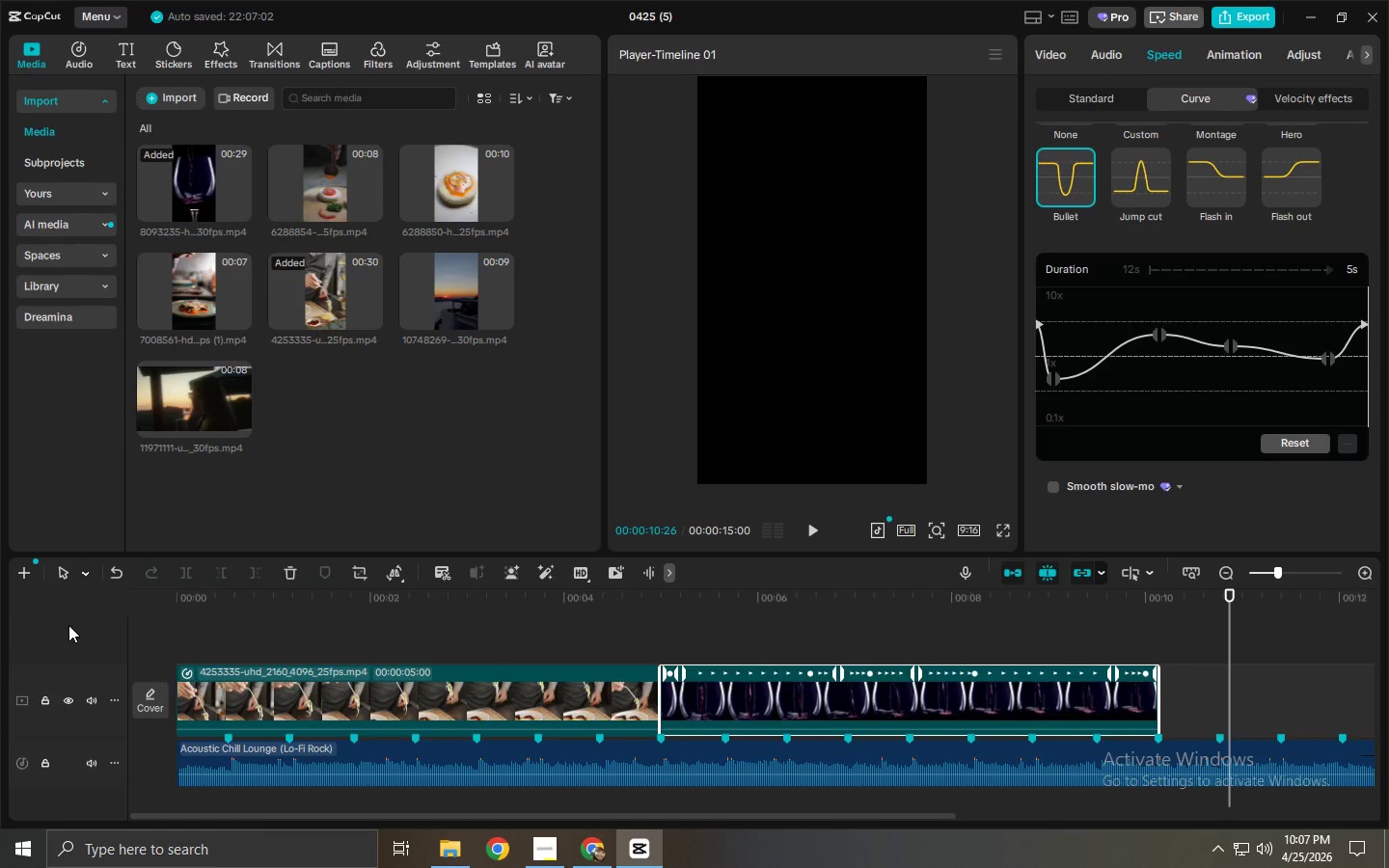 
left_click_drag(start_coordinate=[457, 294], to_coordinate=[1207, 700])
 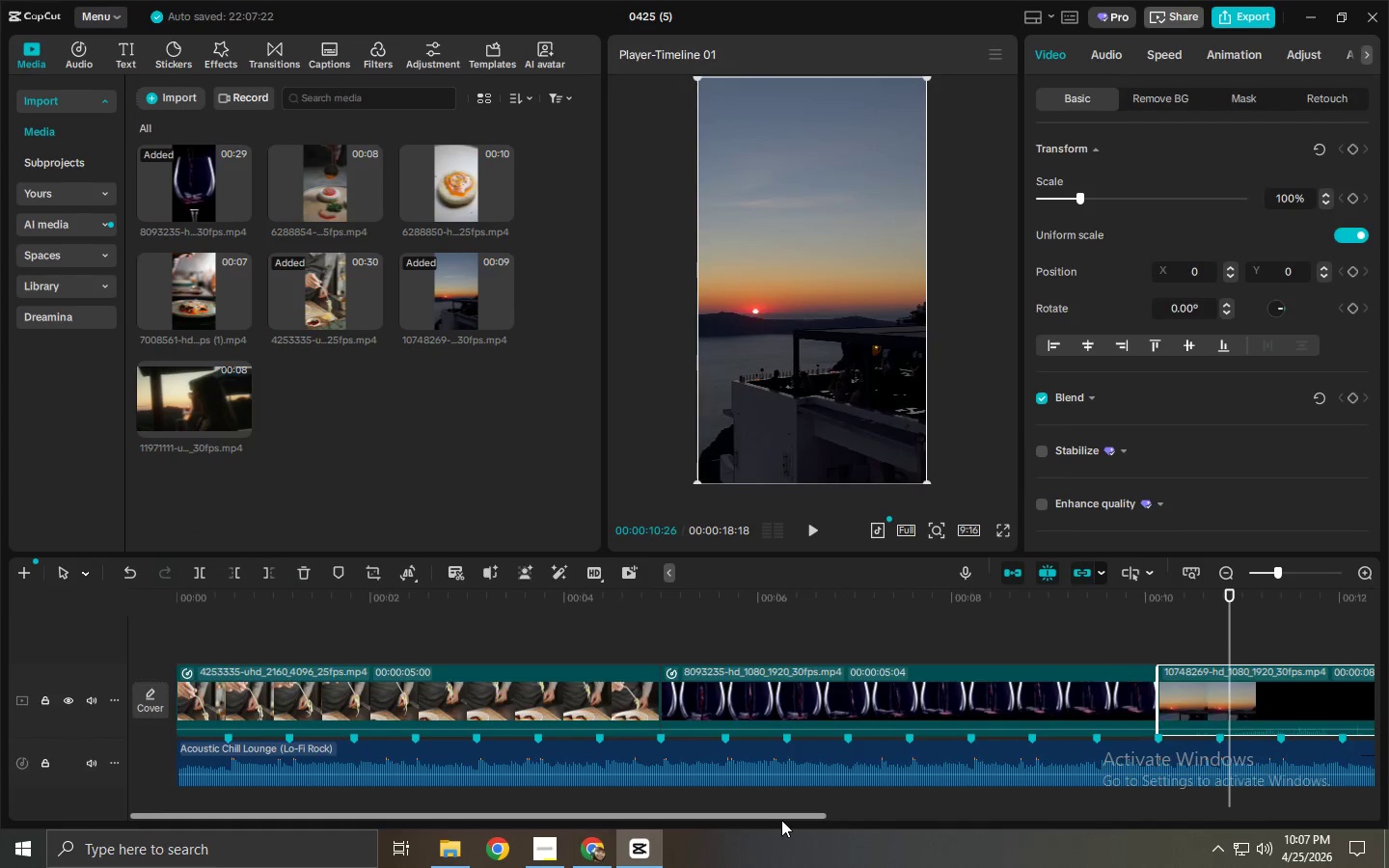 
left_click_drag(start_coordinate=[779, 818], to_coordinate=[1091, 829])
 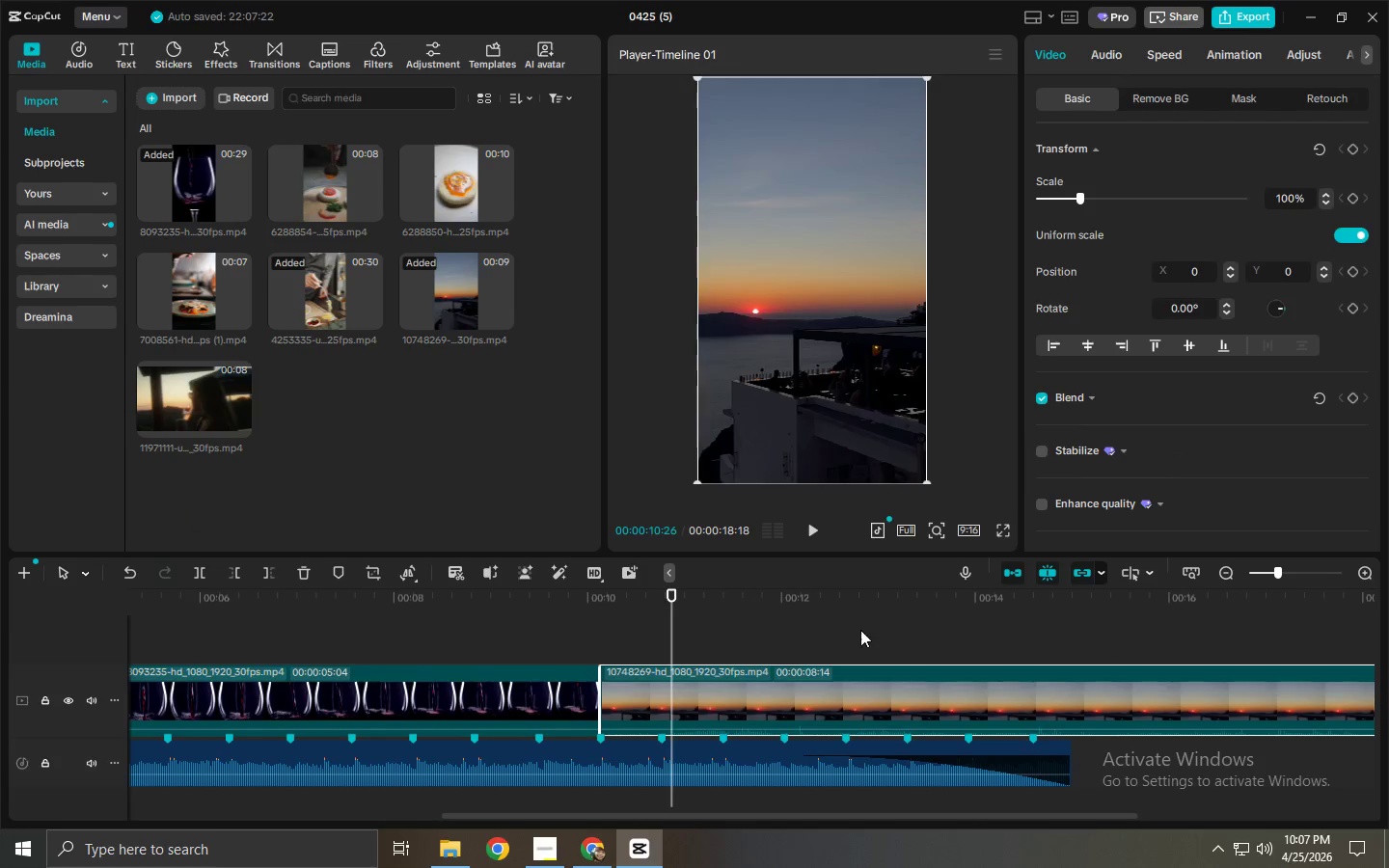 
key(Space)
 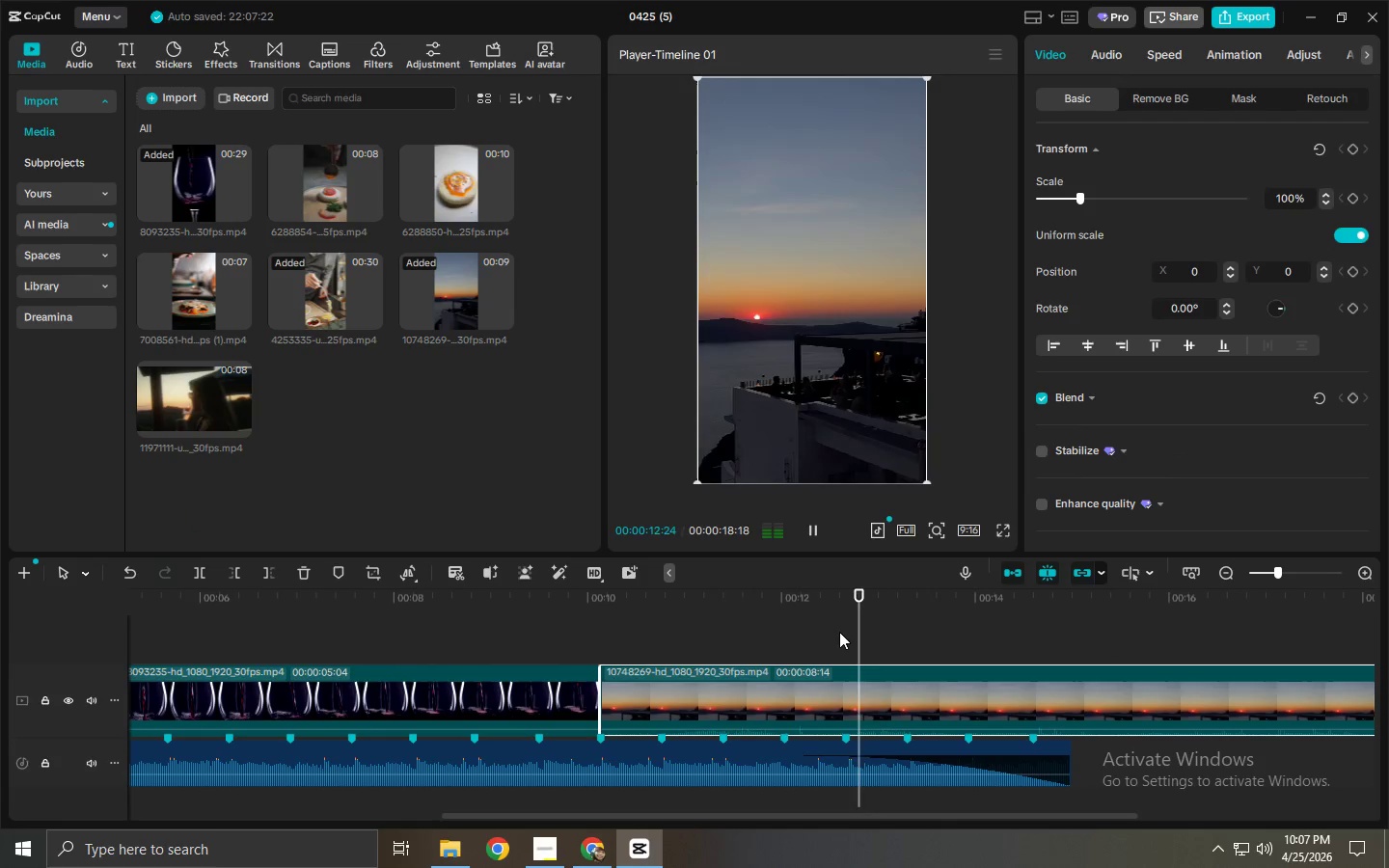 
key(Space)
 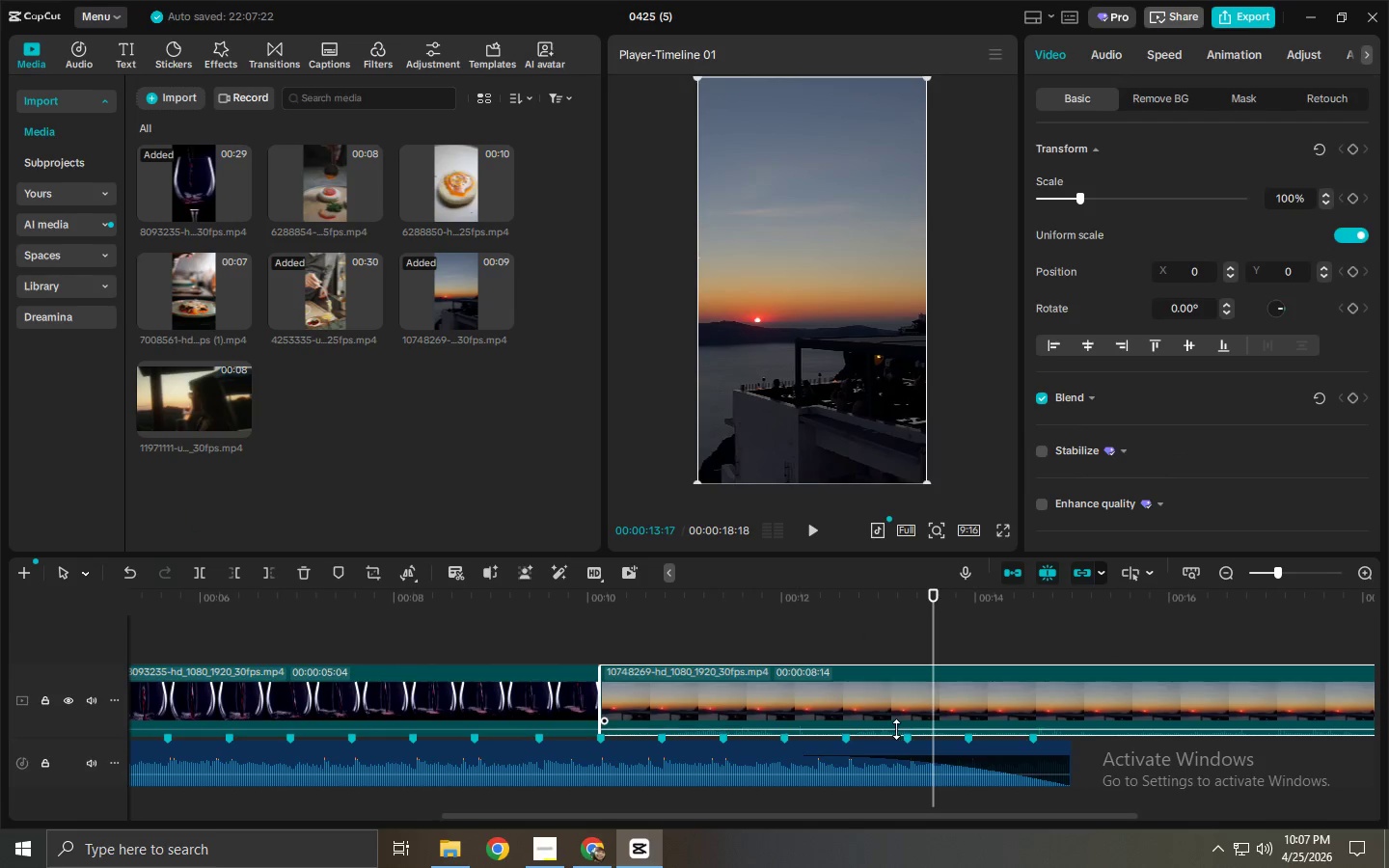 
left_click_drag(start_coordinate=[896, 729], to_coordinate=[896, 736])
 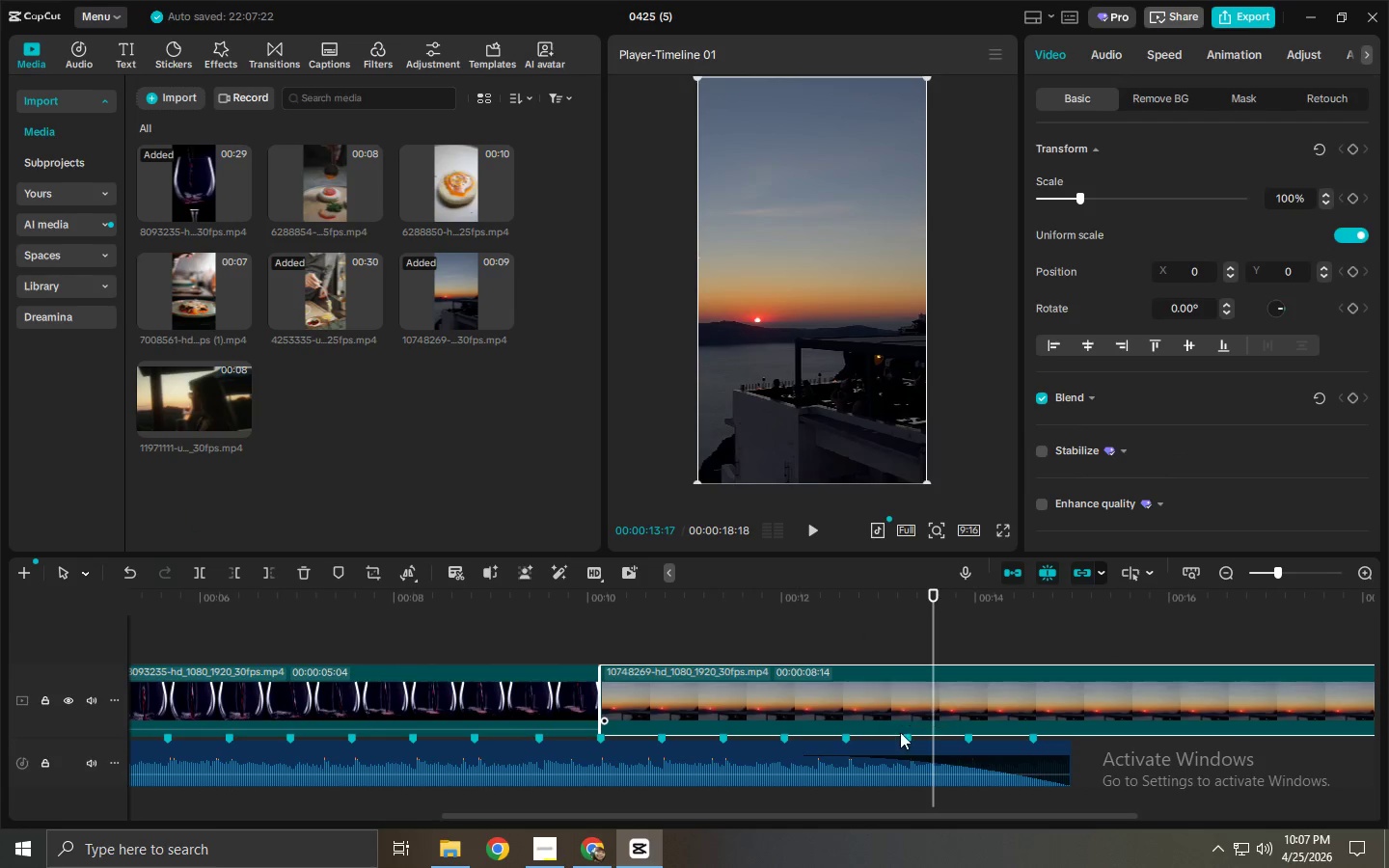 
key(Space)
 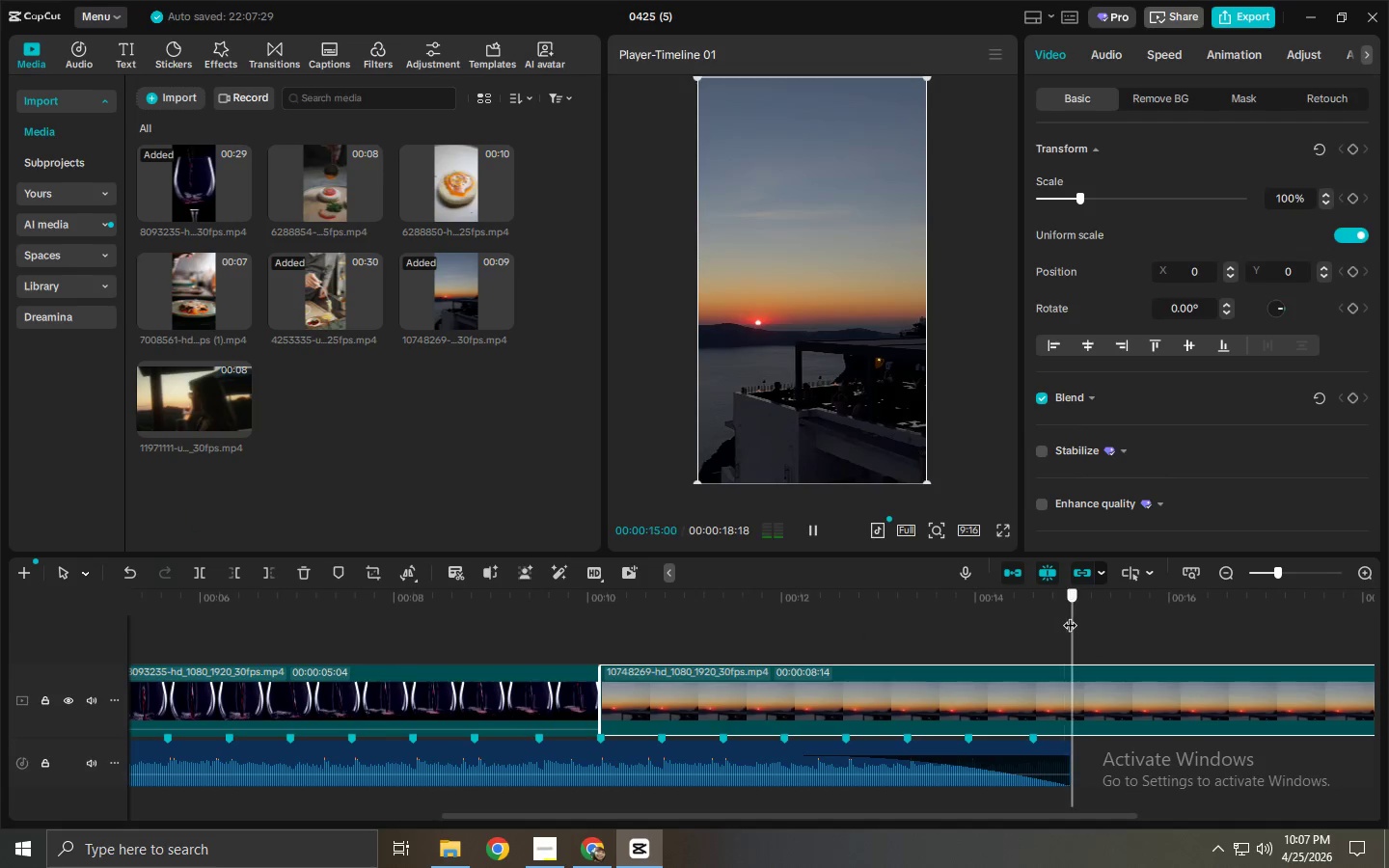 
key(Control+ControlLeft)
 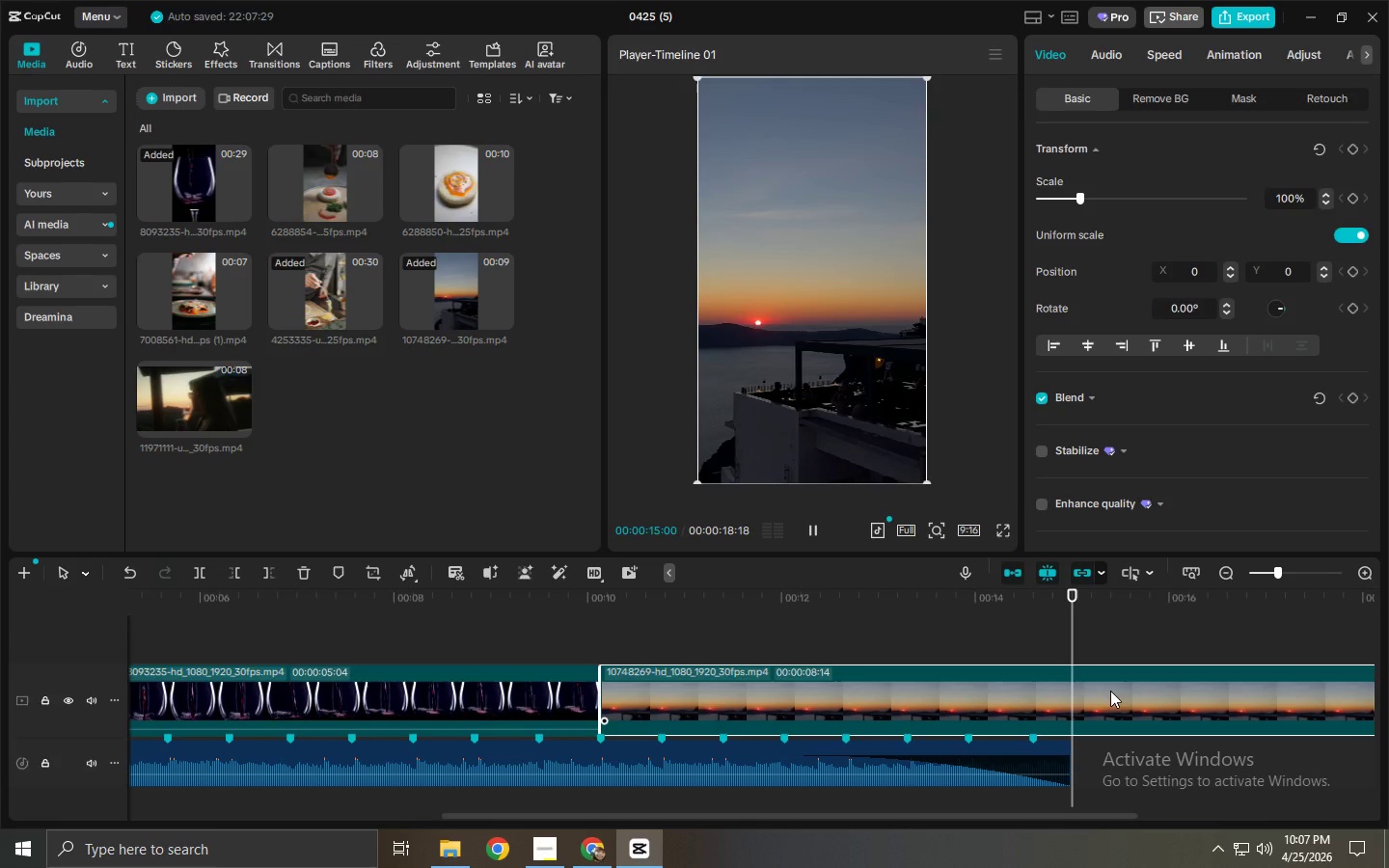 
left_click([1114, 699])
 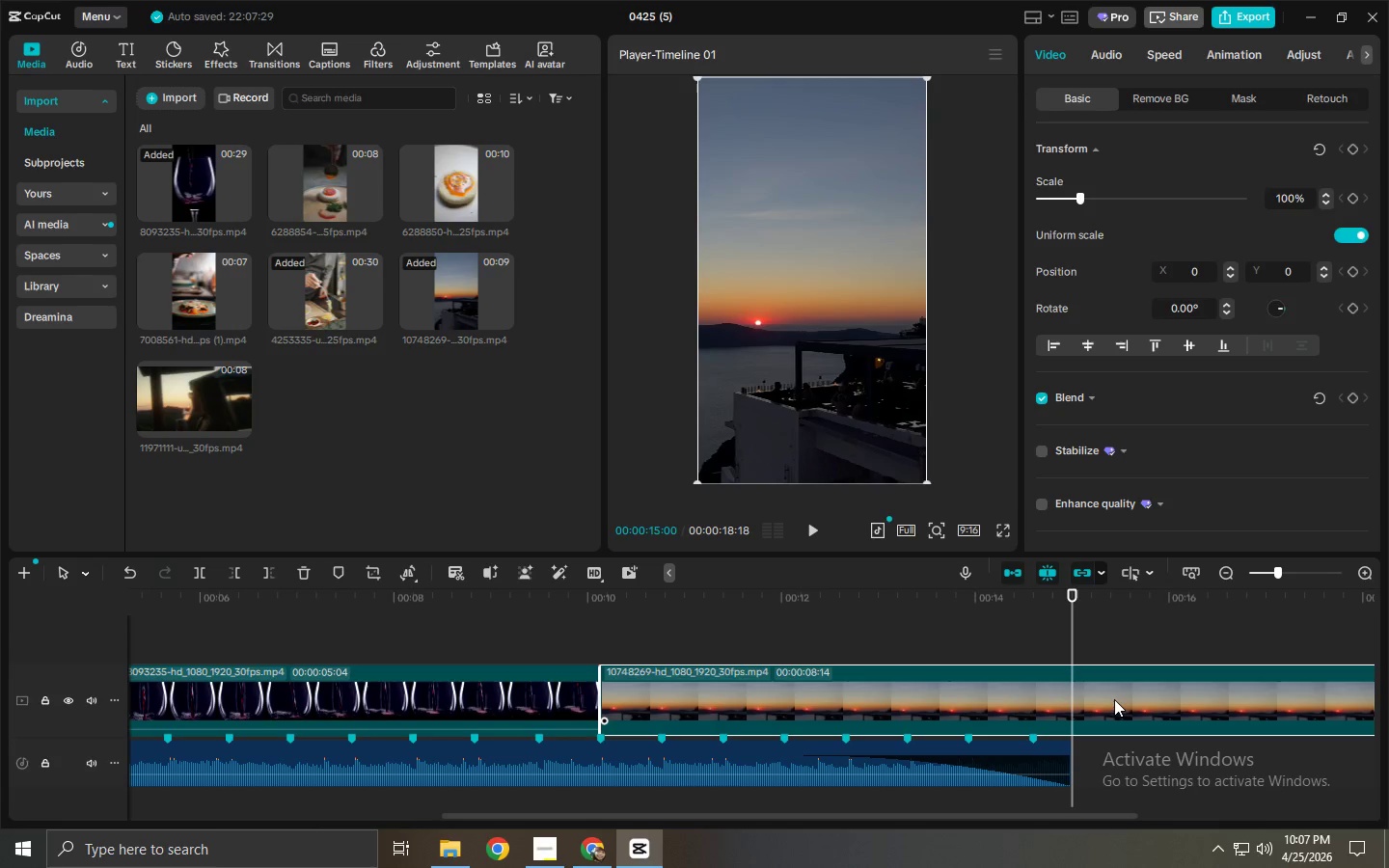 
key(Control+B)
 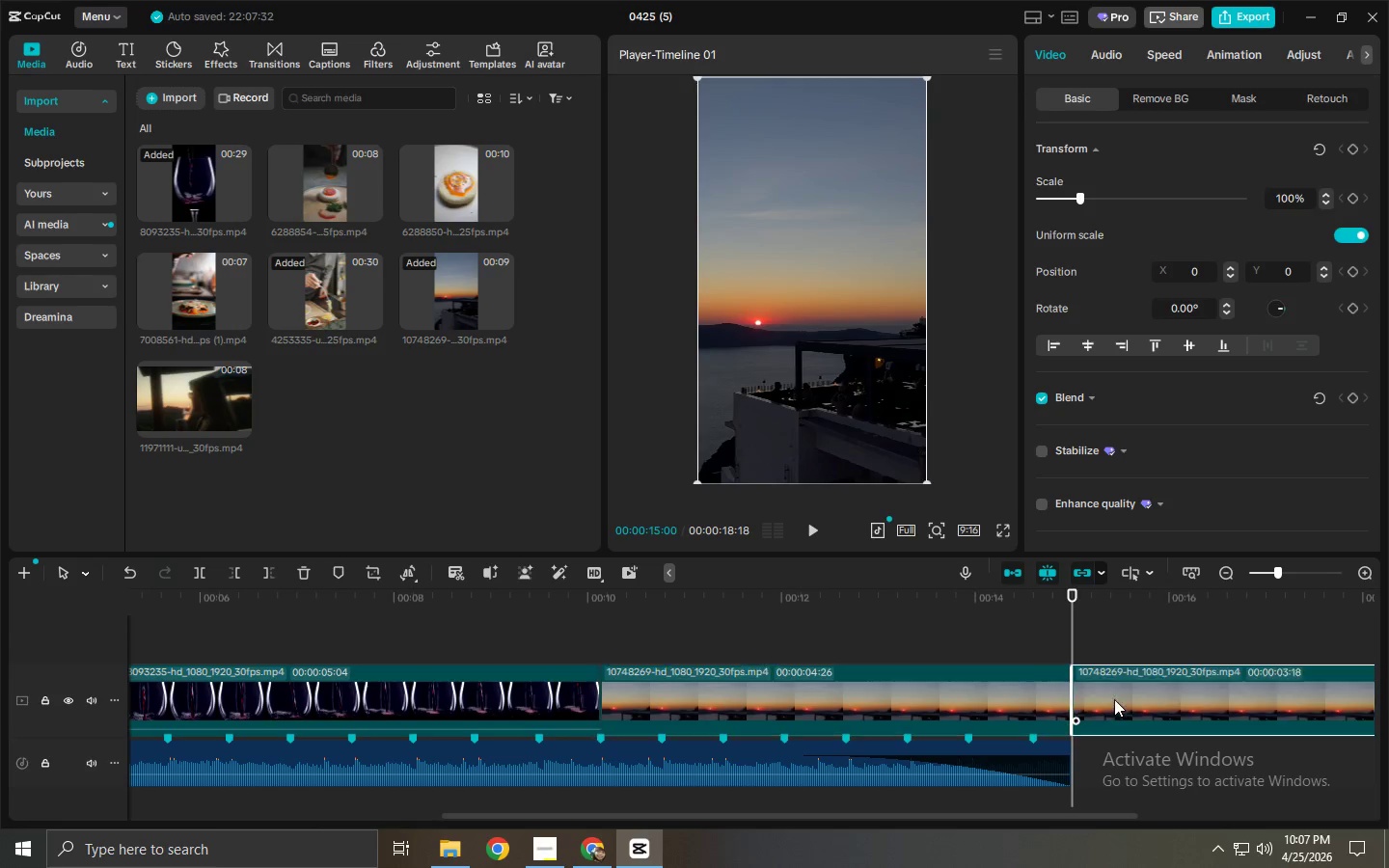 
left_click([1114, 699])
 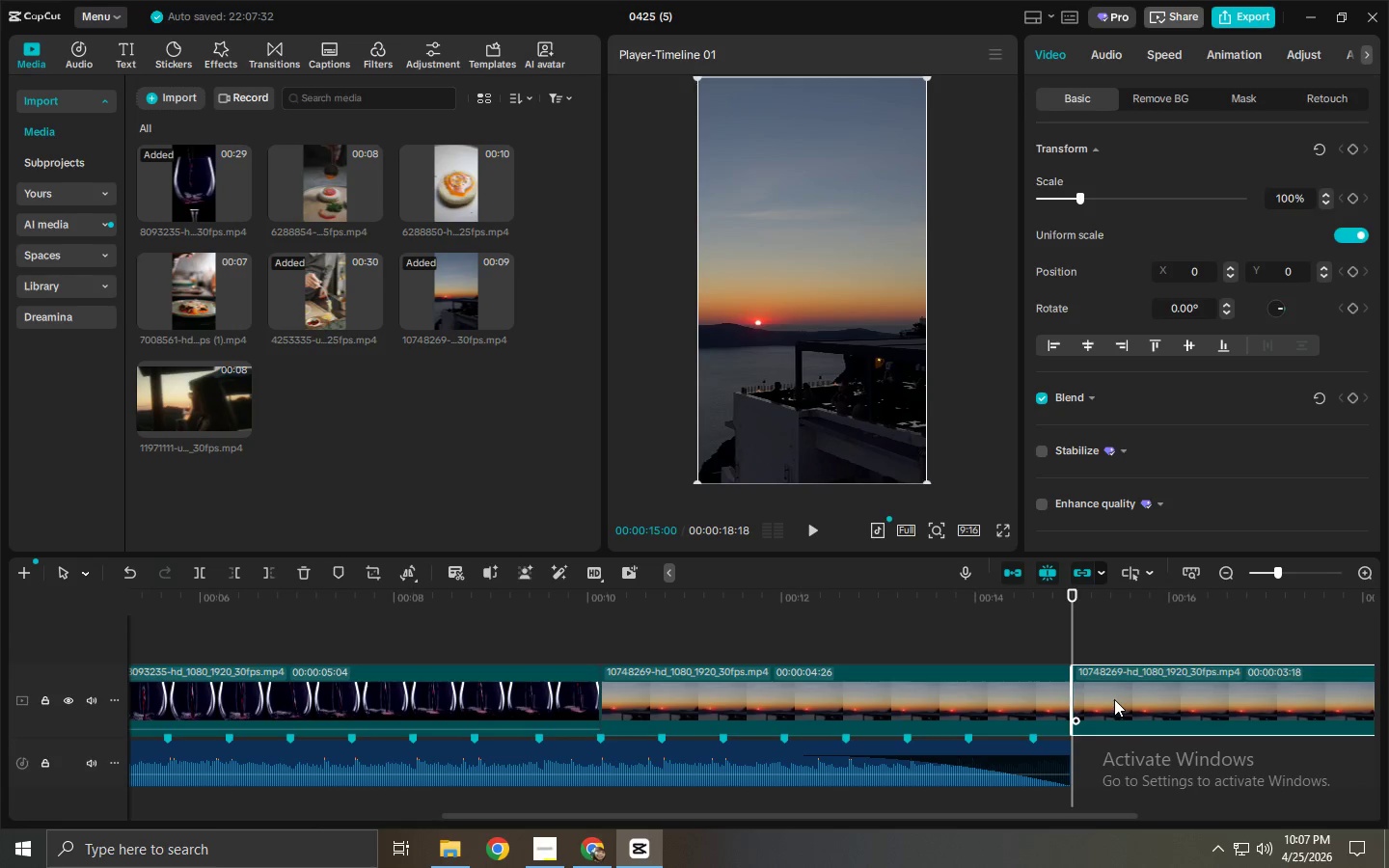 
key(Delete)
 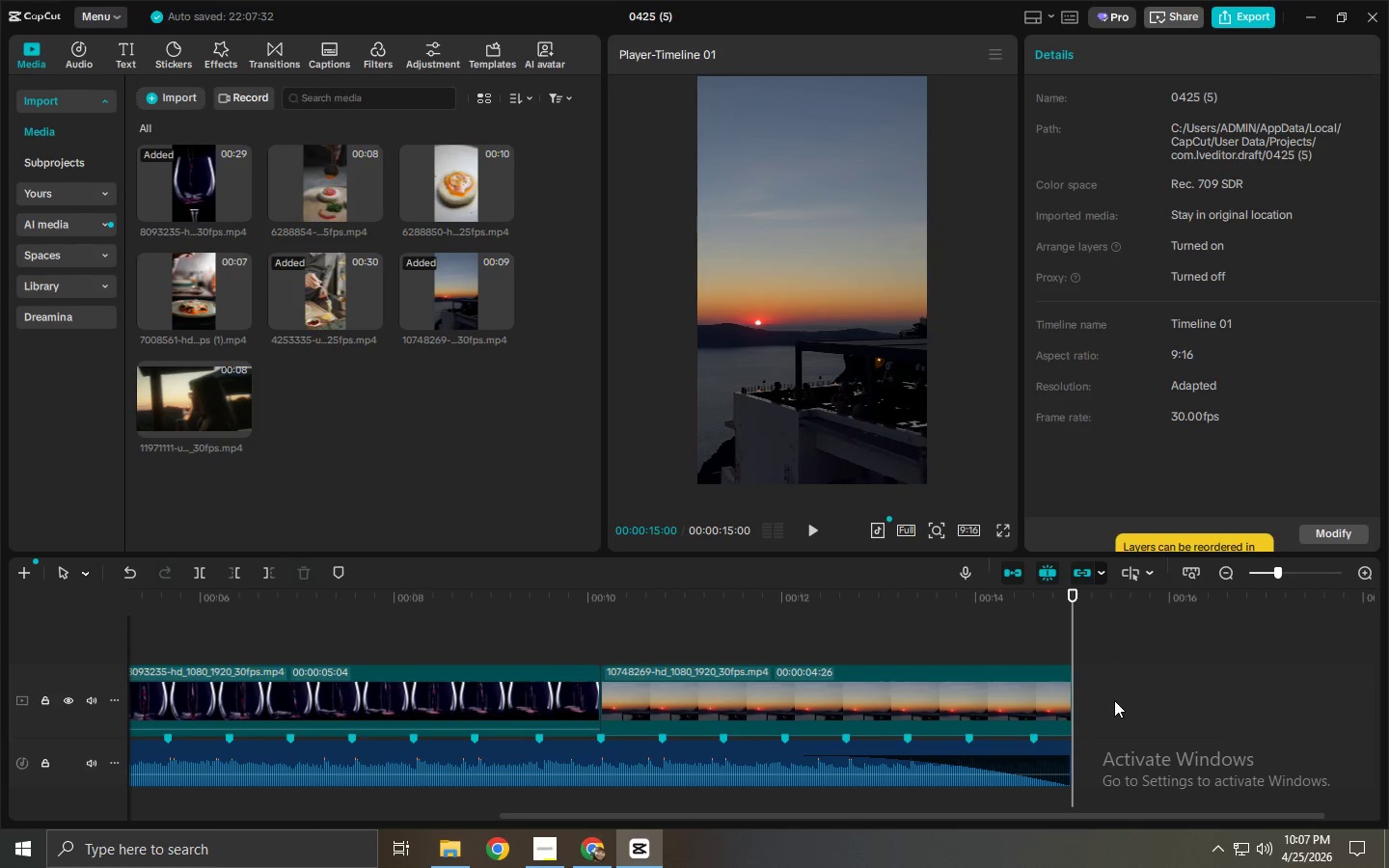 
left_click_drag(start_coordinate=[568, 590], to_coordinate=[0, 606])
 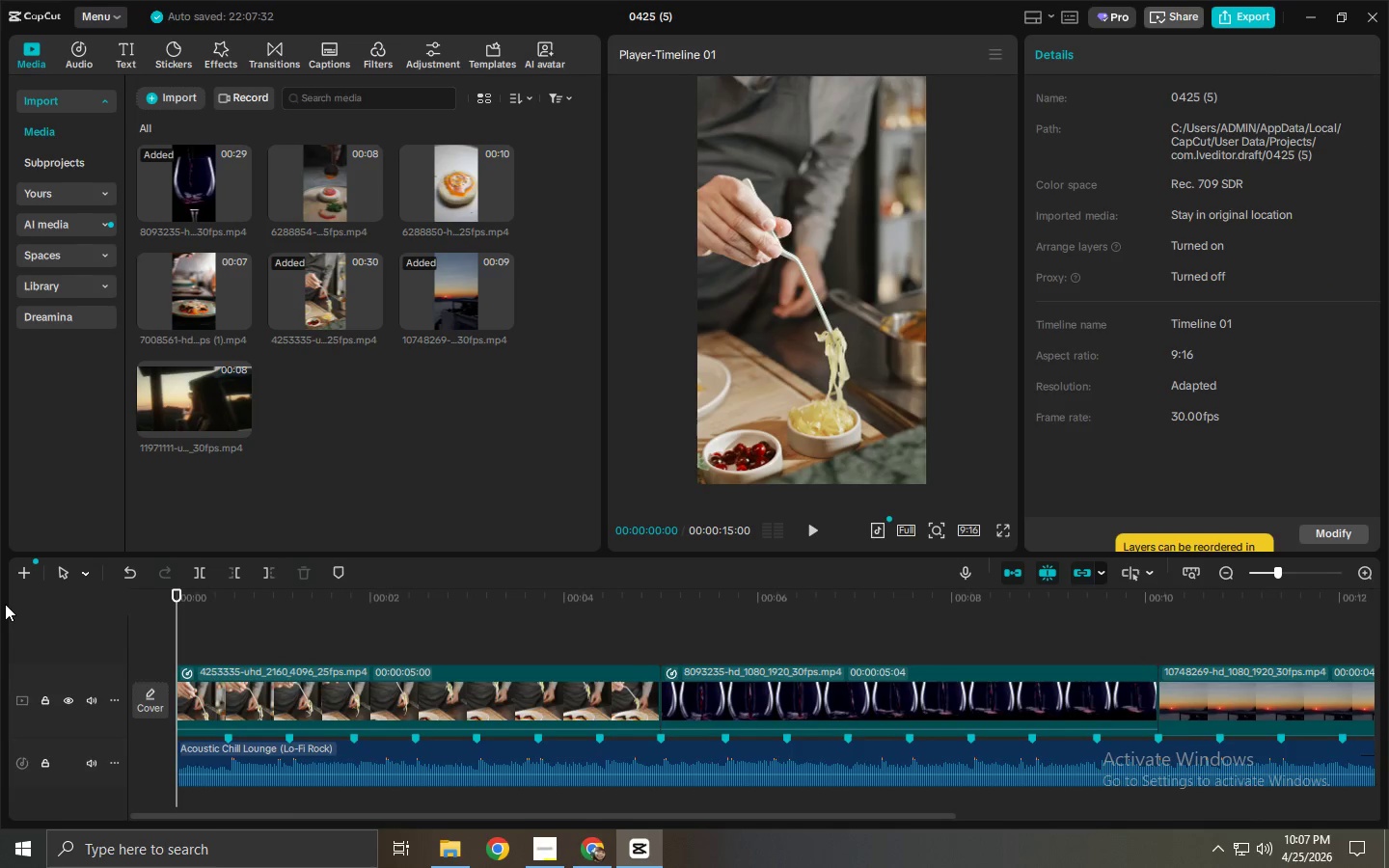 
key(Space)
 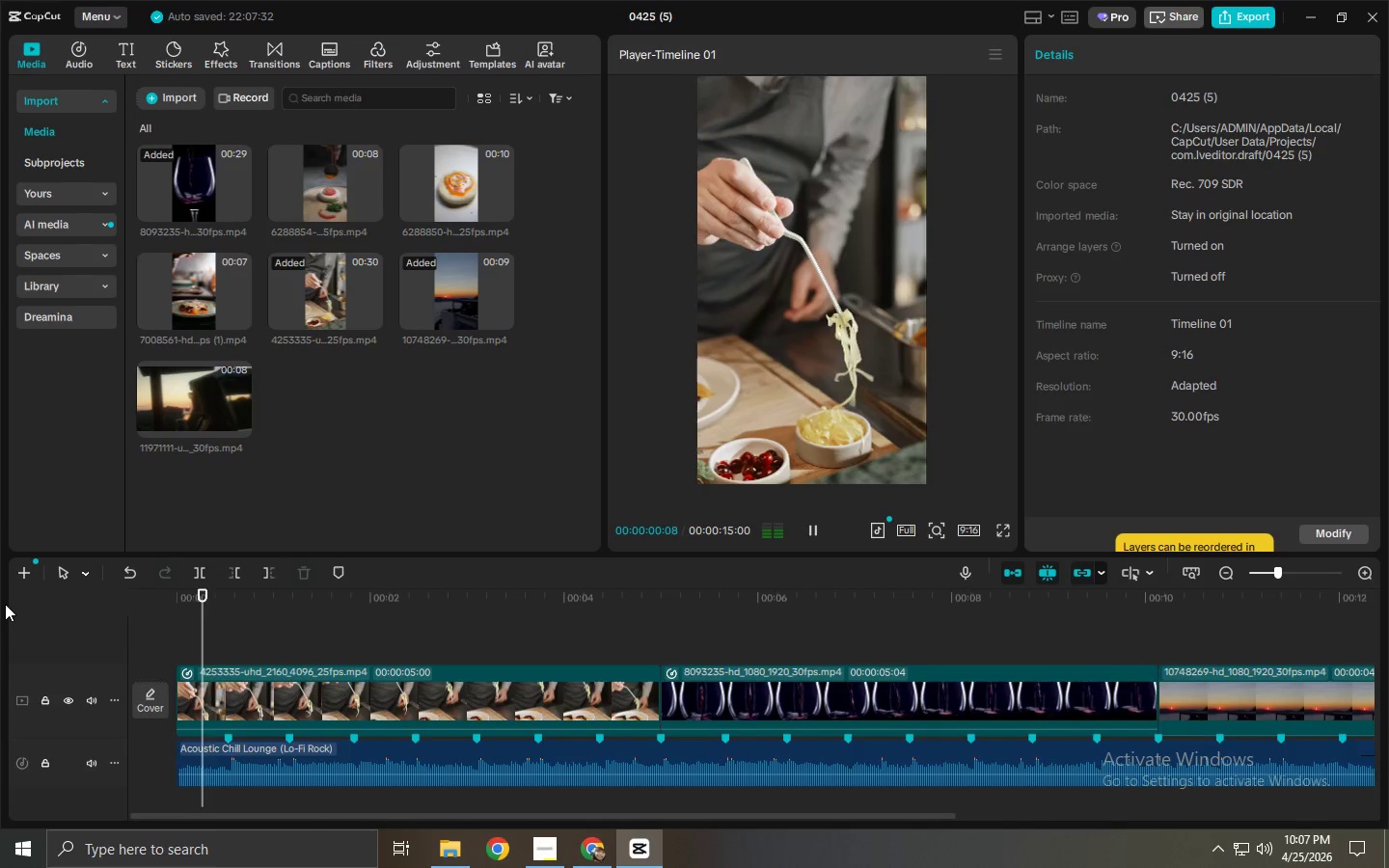 
key(Space)
 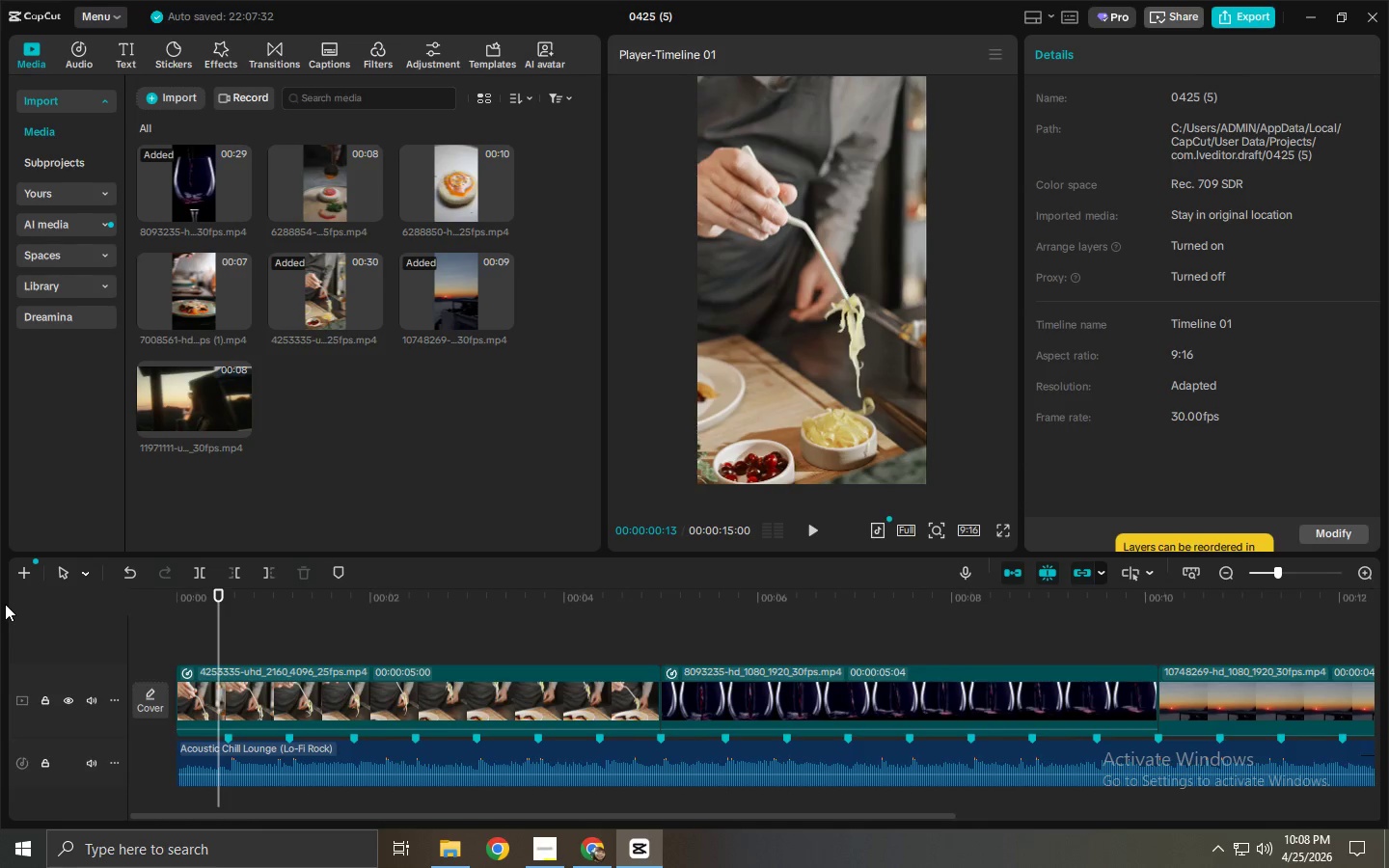 
wait(46.59)
 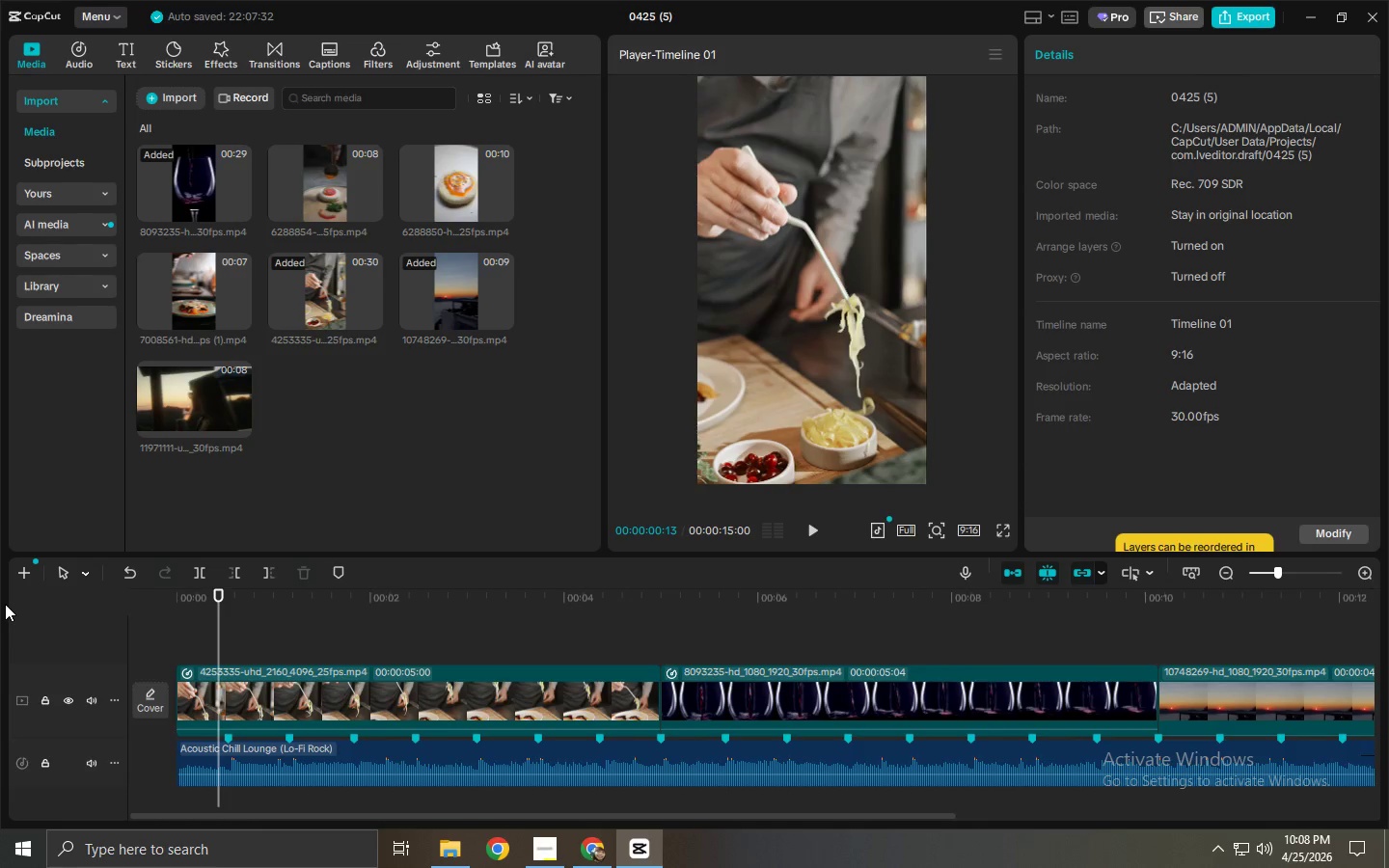 
left_click_drag(start_coordinate=[203, 603], to_coordinate=[180, 603])
 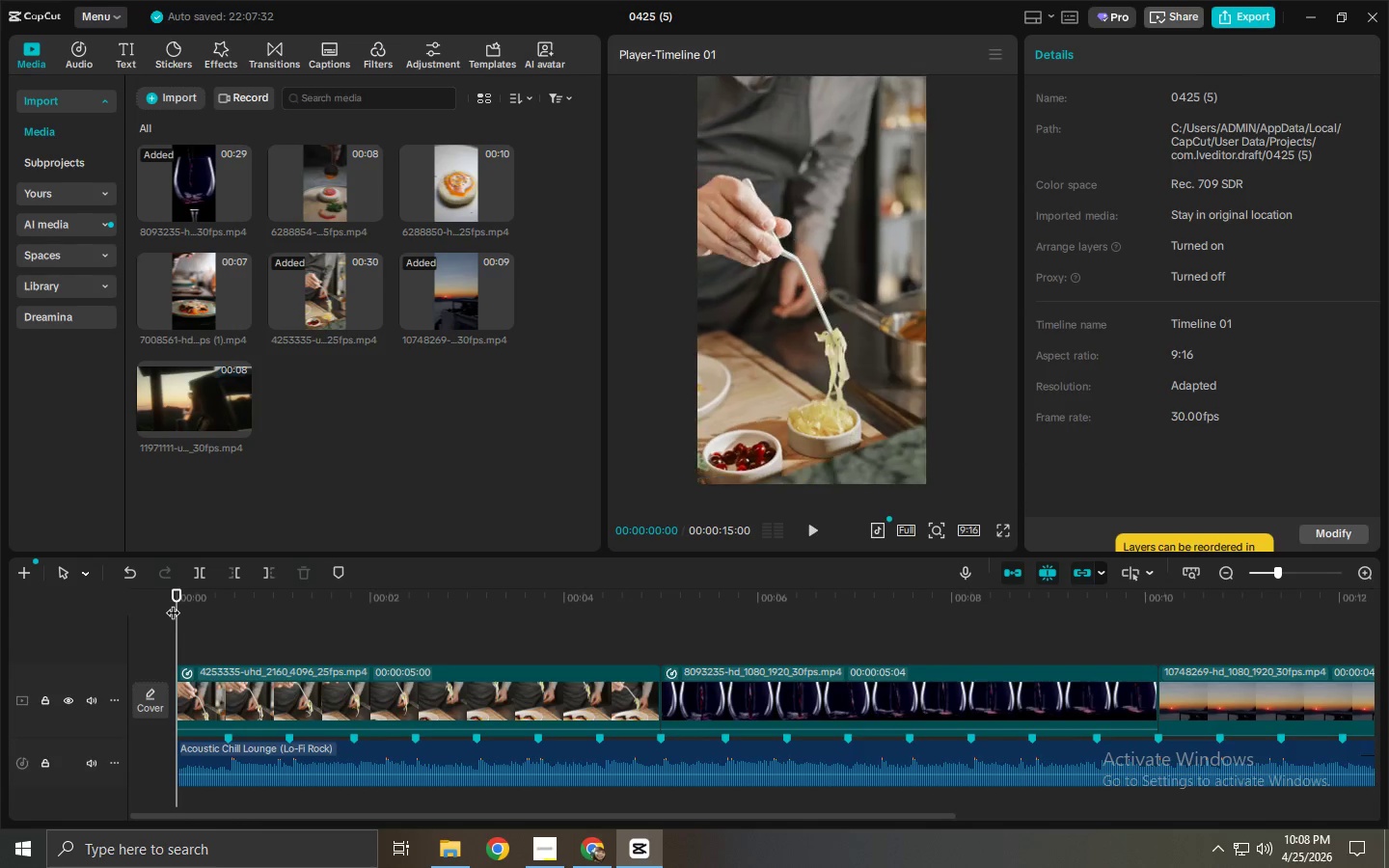 
key(Space)
 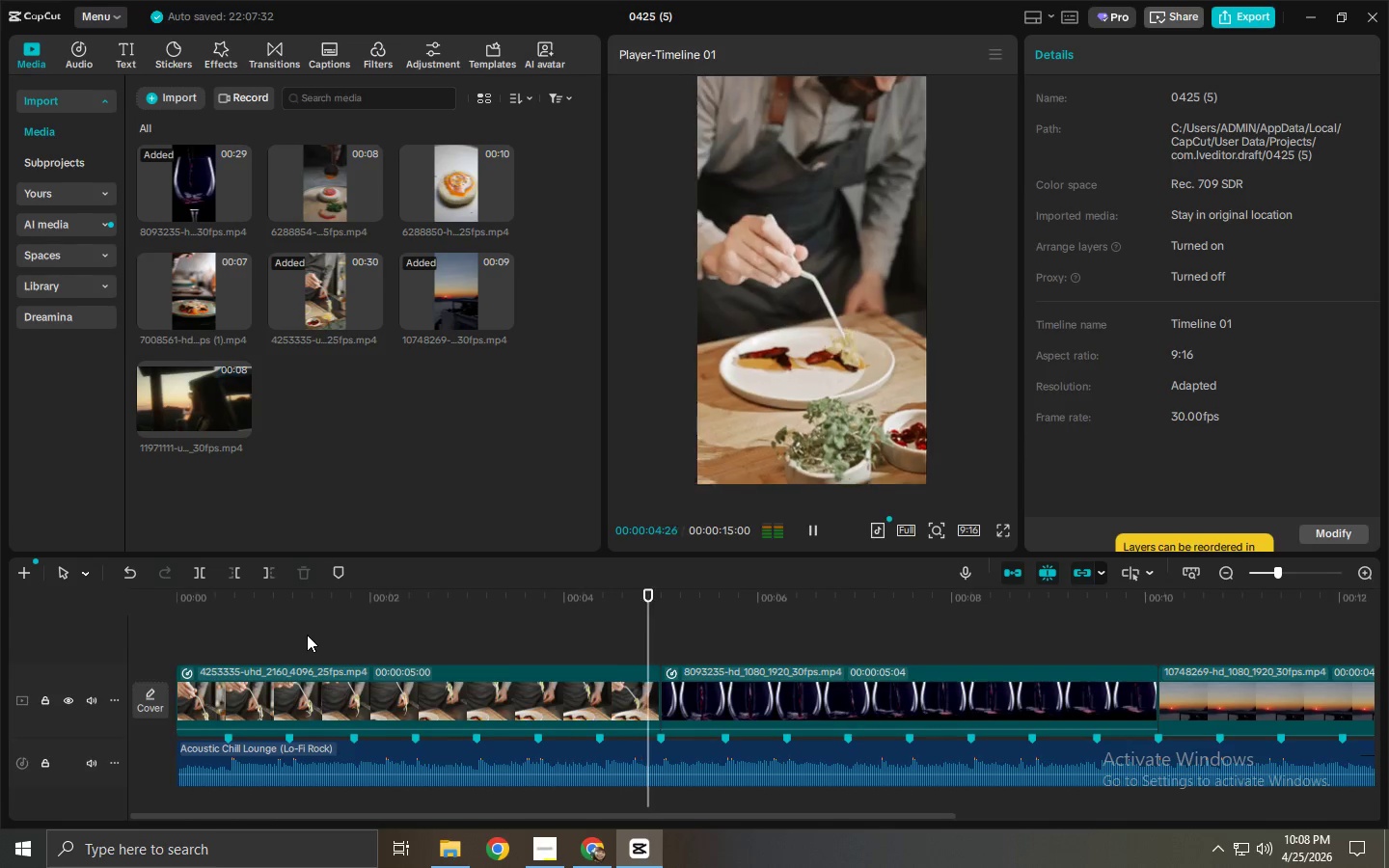 
wait(6.55)
 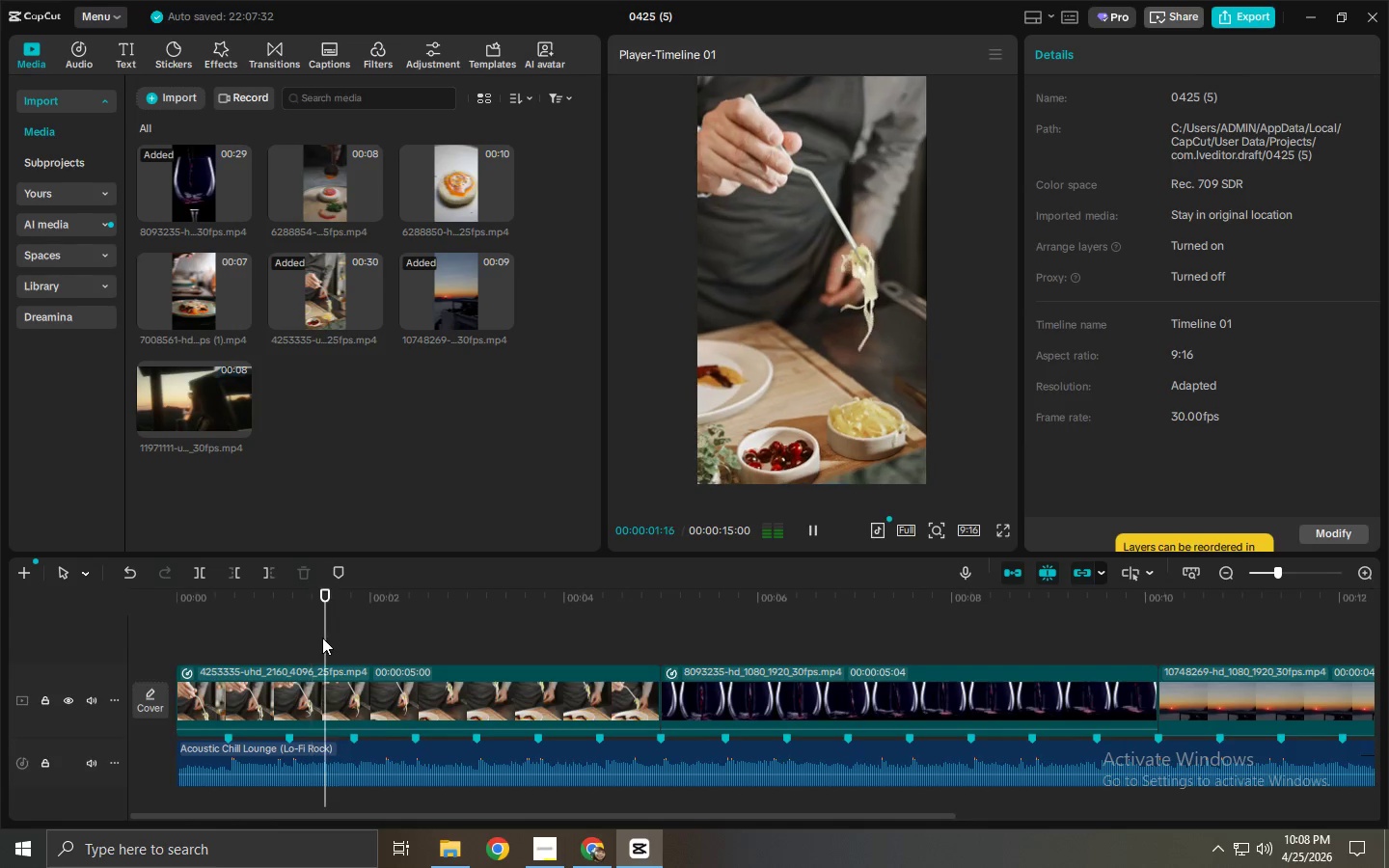 
left_click_drag(start_coordinate=[573, 820], to_coordinate=[694, 820])
 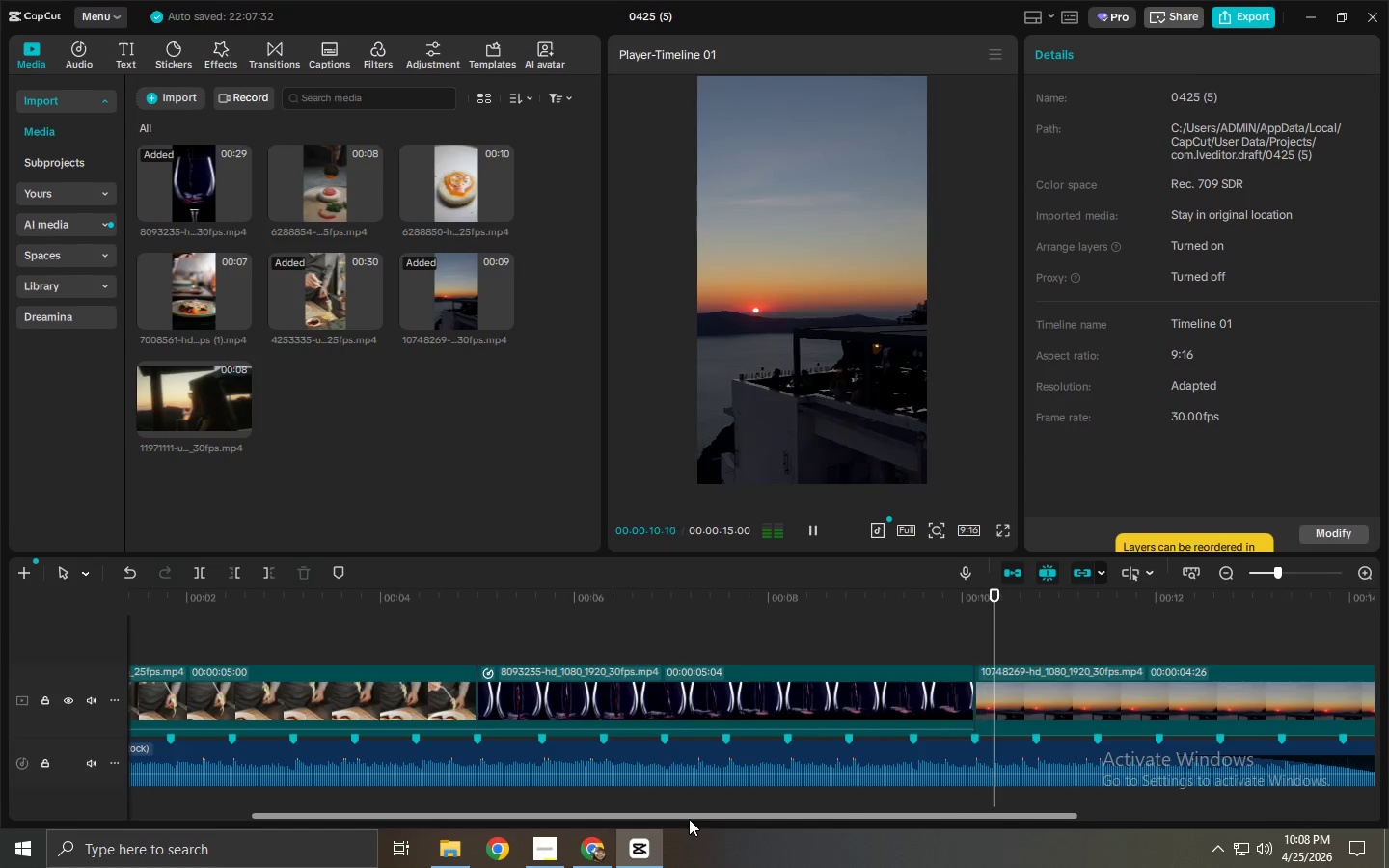 
wait(8.31)
 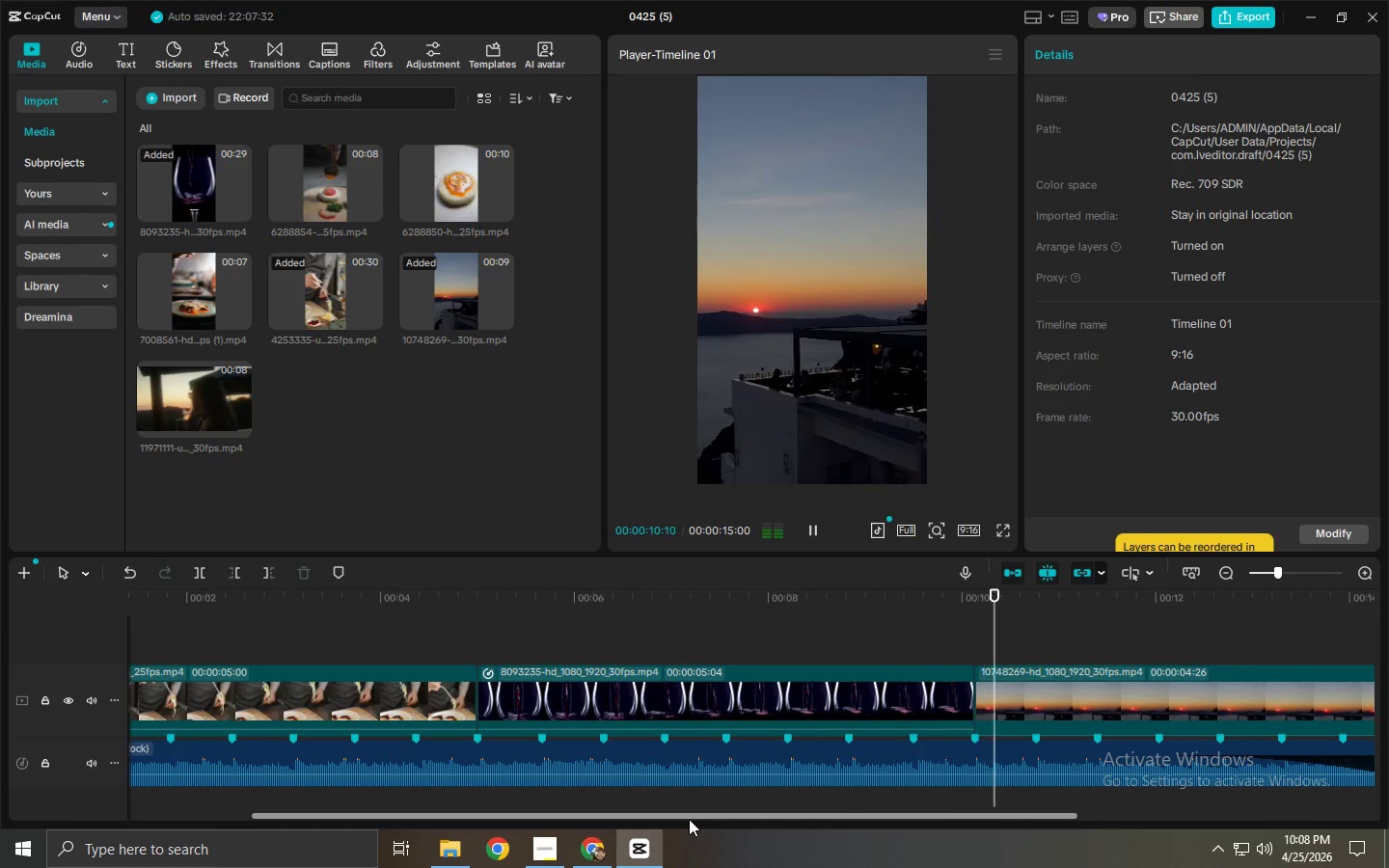 
left_click_drag(start_coordinate=[503, 590], to_coordinate=[0, 587])
 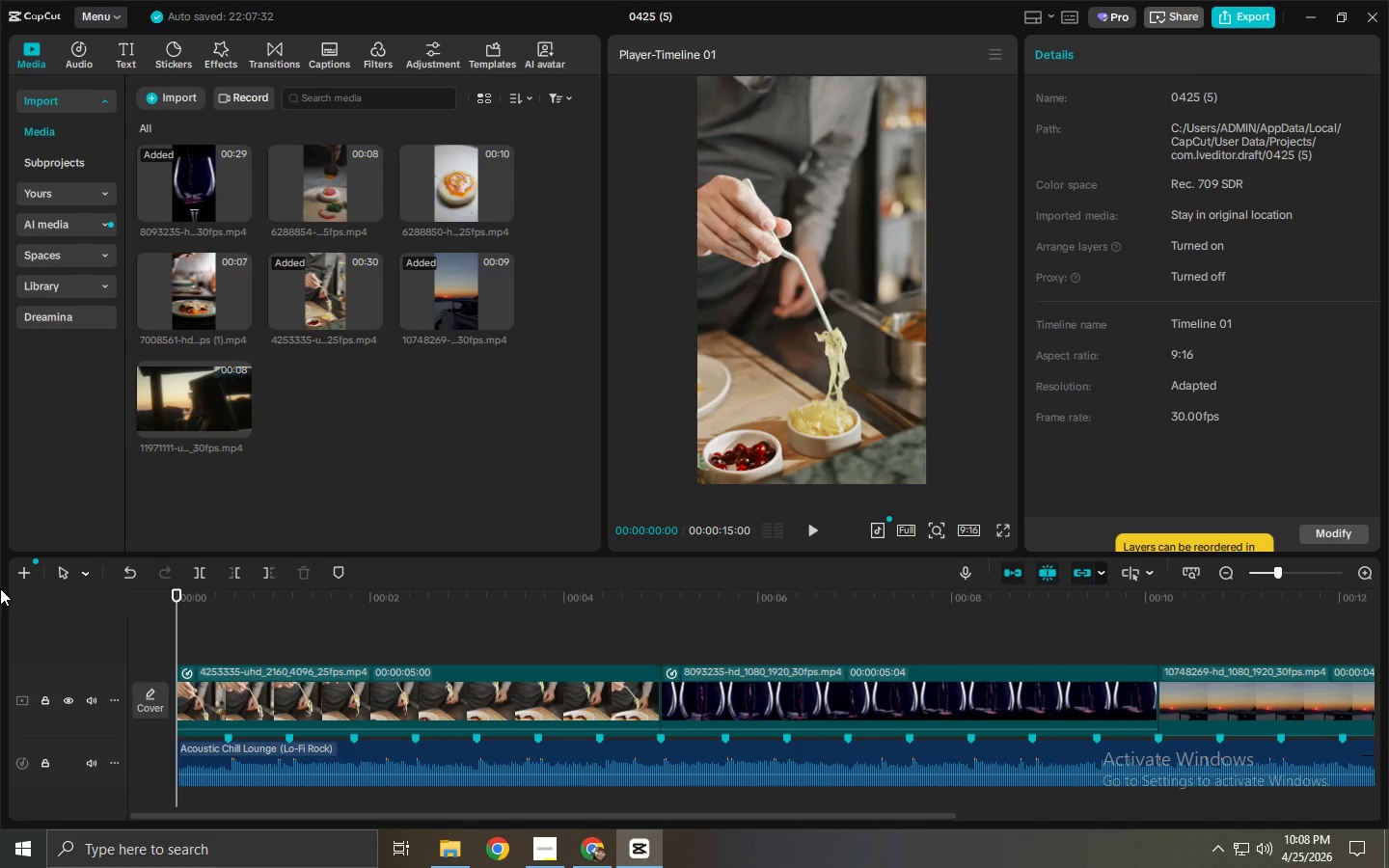 
key(Space)
 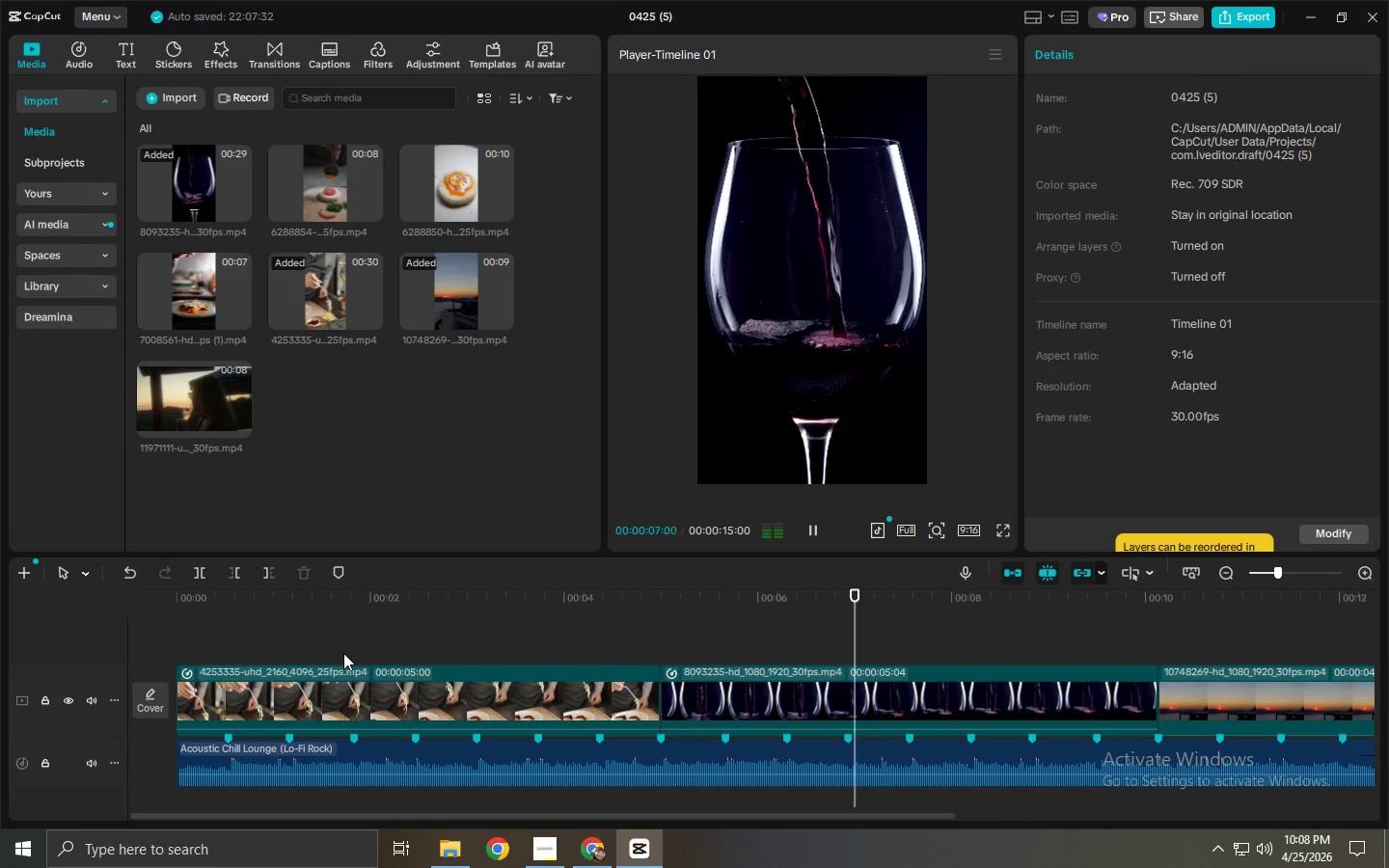 
wait(12.05)
 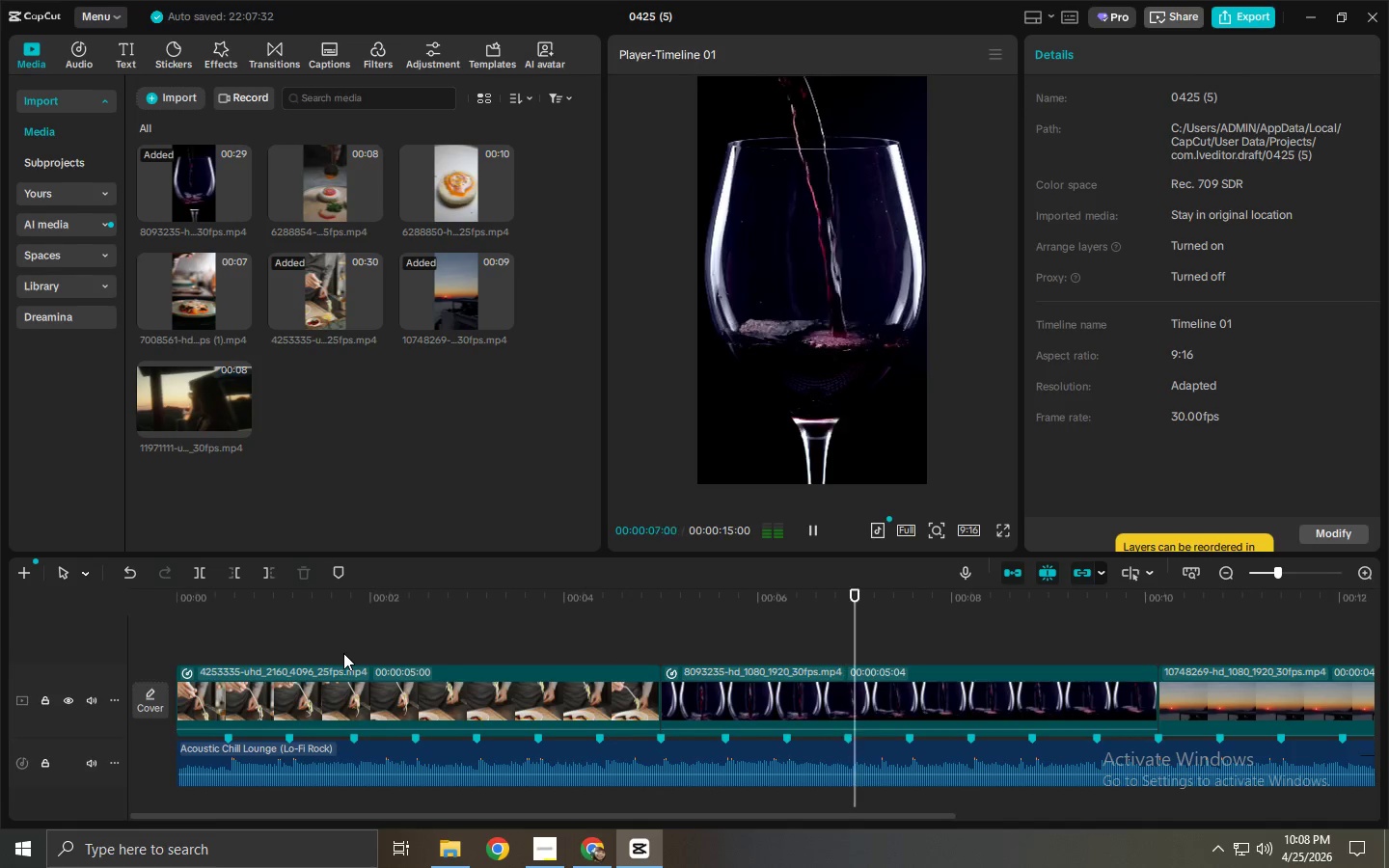 
left_click_drag(start_coordinate=[813, 815], to_coordinate=[685, 821])
 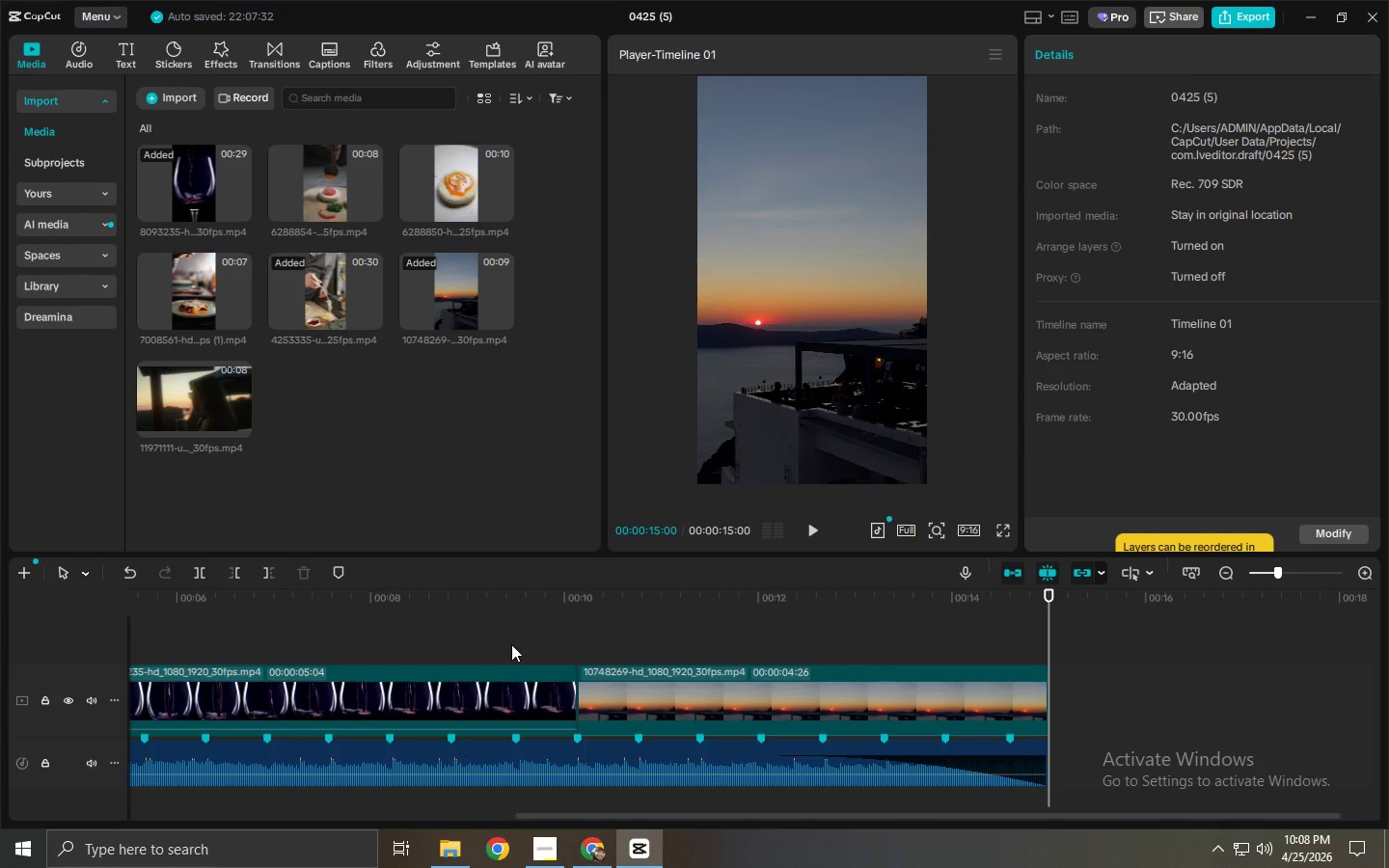 
left_click_drag(start_coordinate=[520, 594], to_coordinate=[14, 587])
 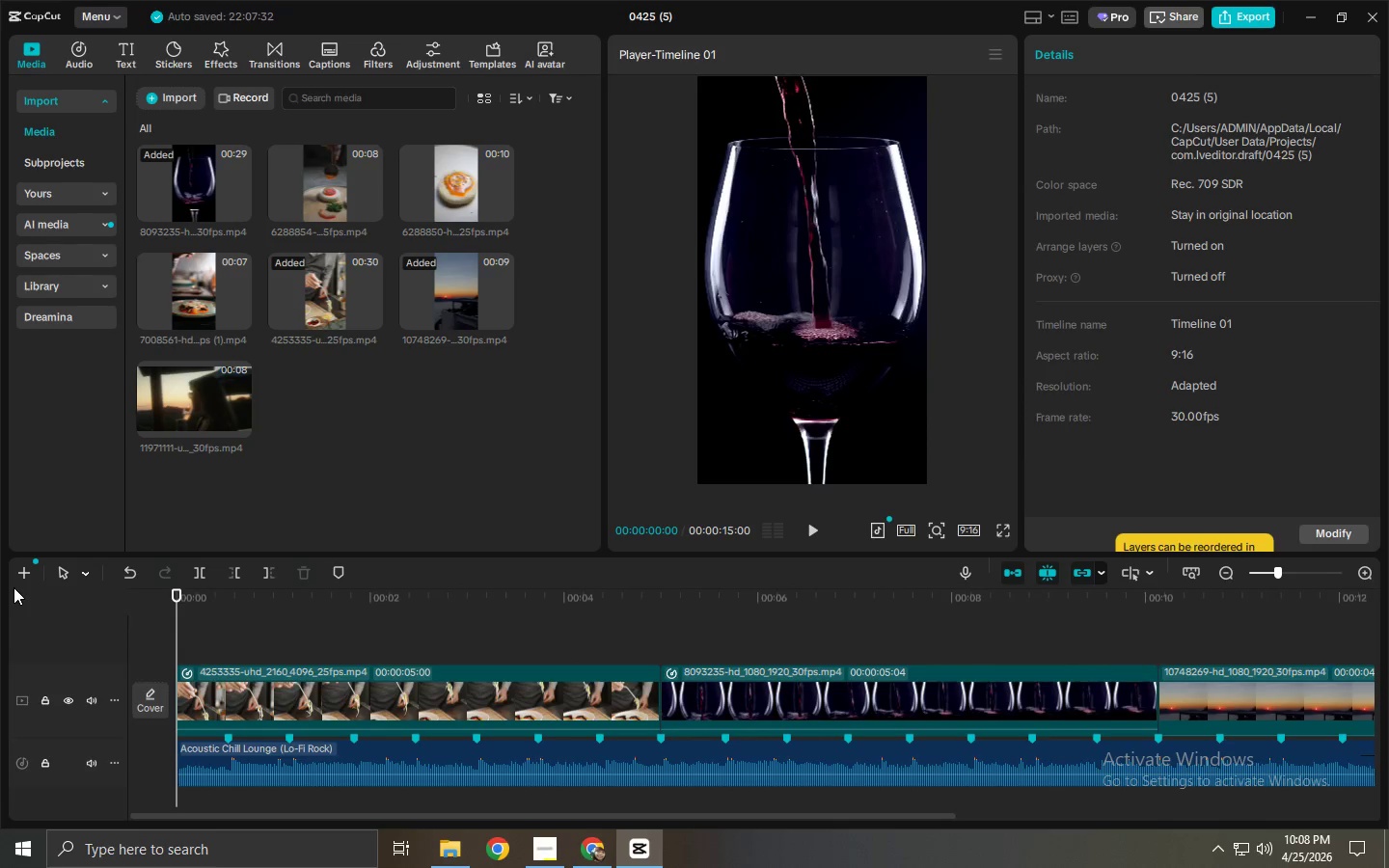 
key(Space)
 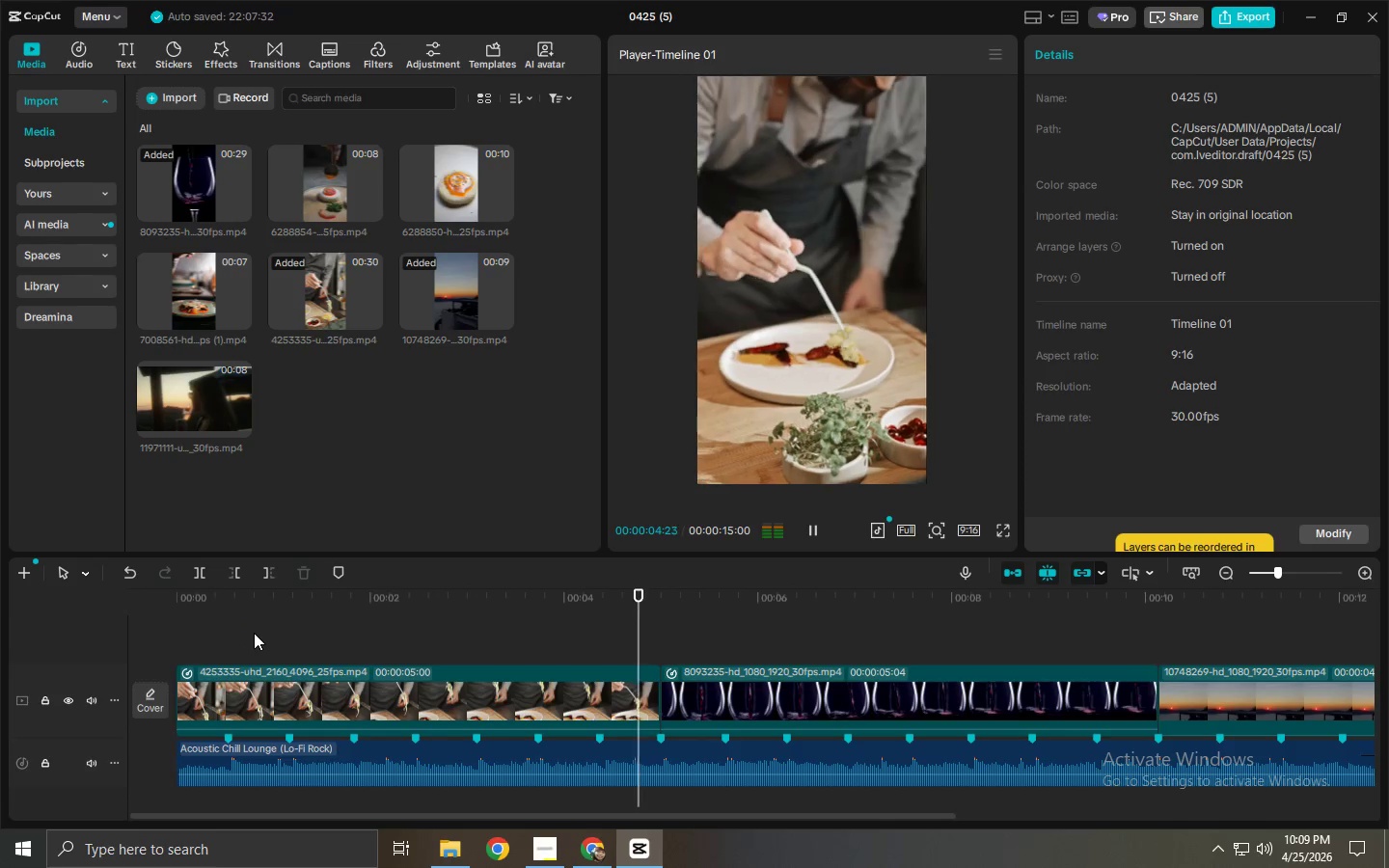 
wait(9.88)
 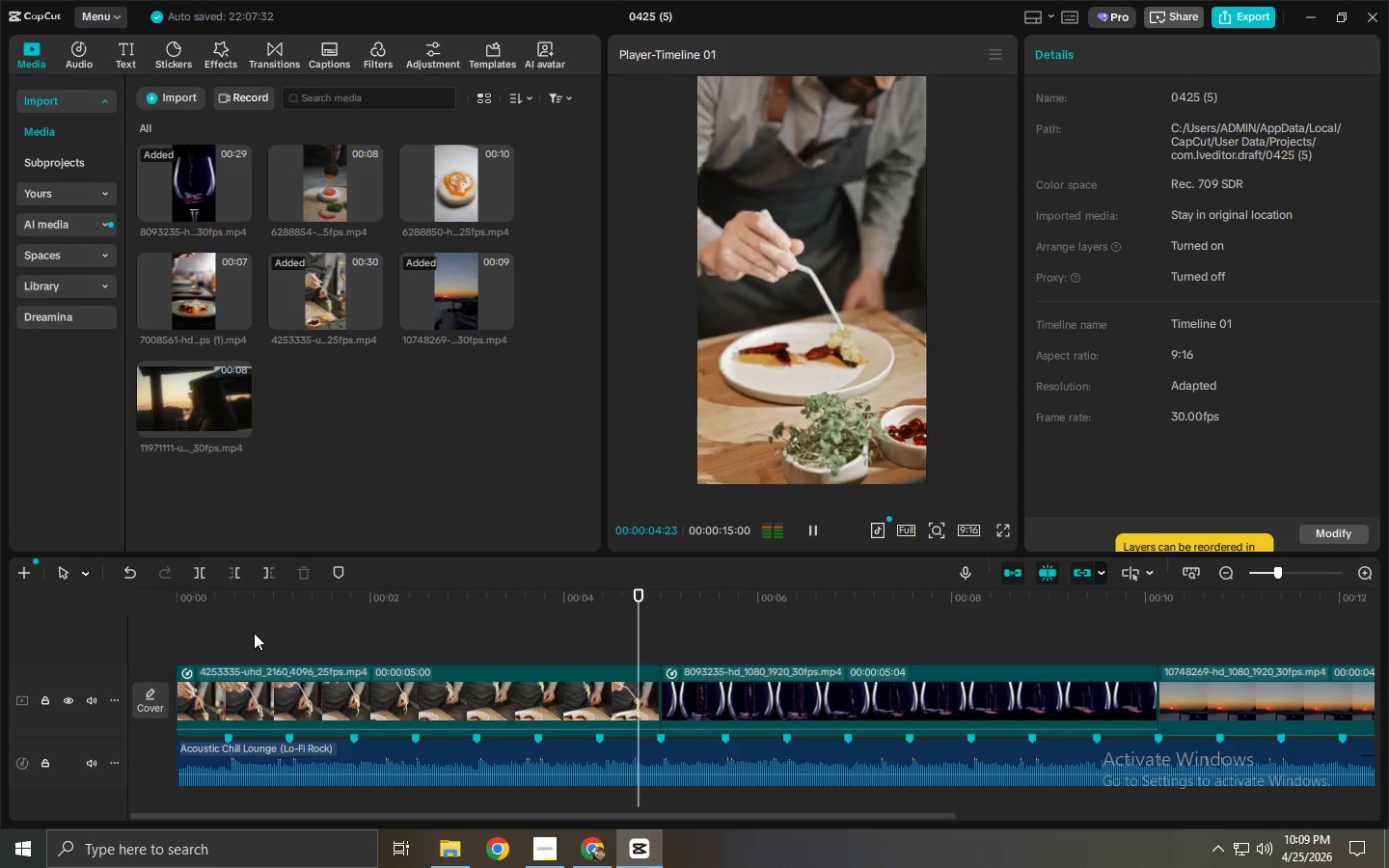 
left_click_drag(start_coordinate=[740, 815], to_coordinate=[881, 818])
 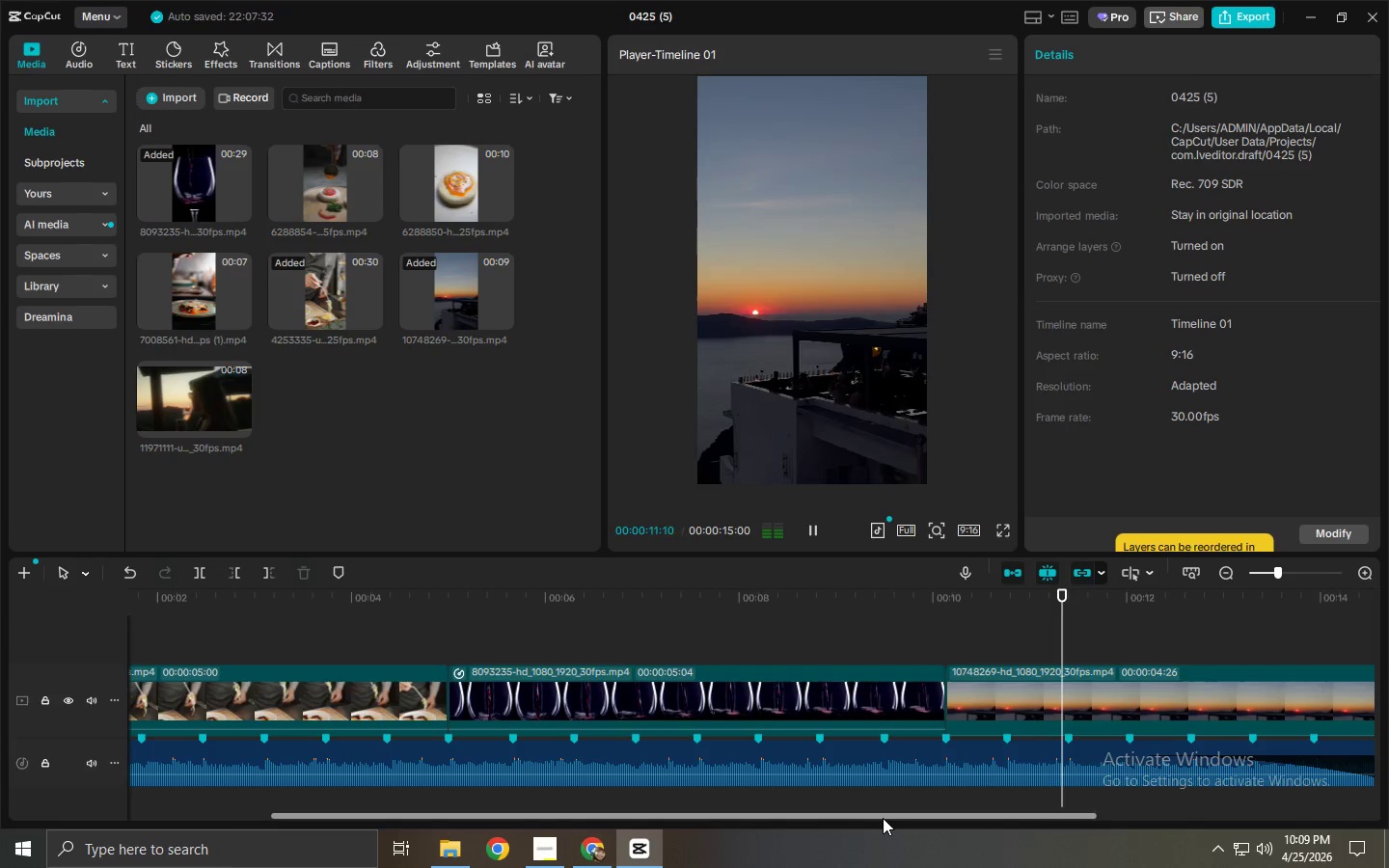 
left_click_drag(start_coordinate=[883, 818], to_coordinate=[957, 818])